 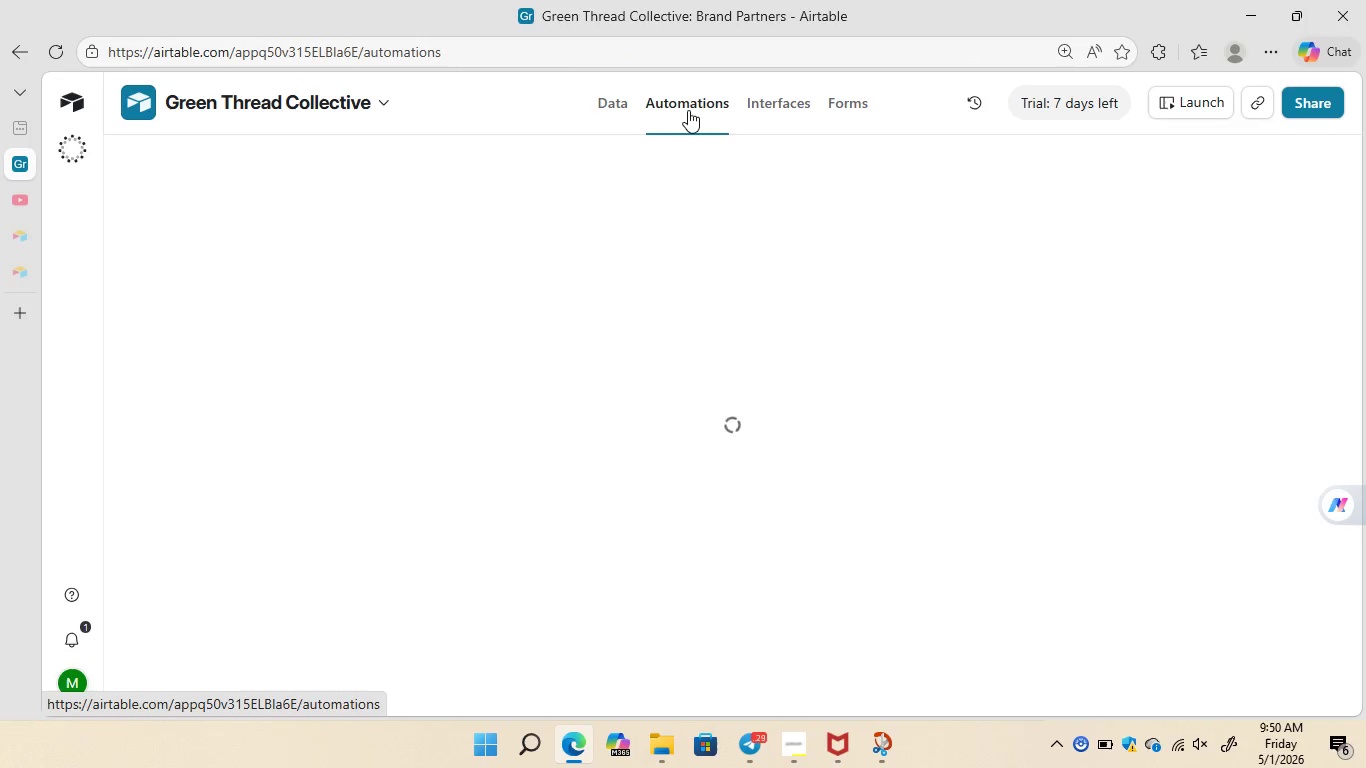 
left_click([612, 94])
 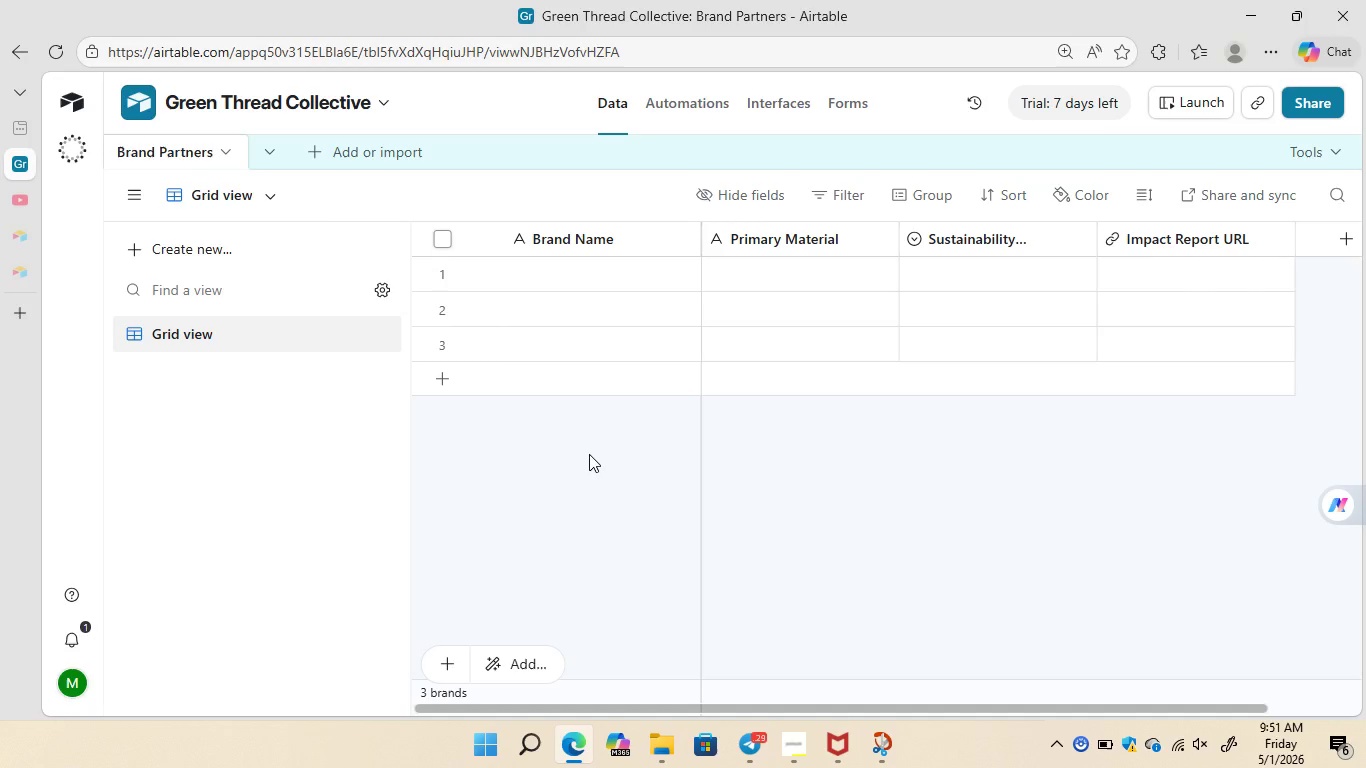 
wait(61.16)
 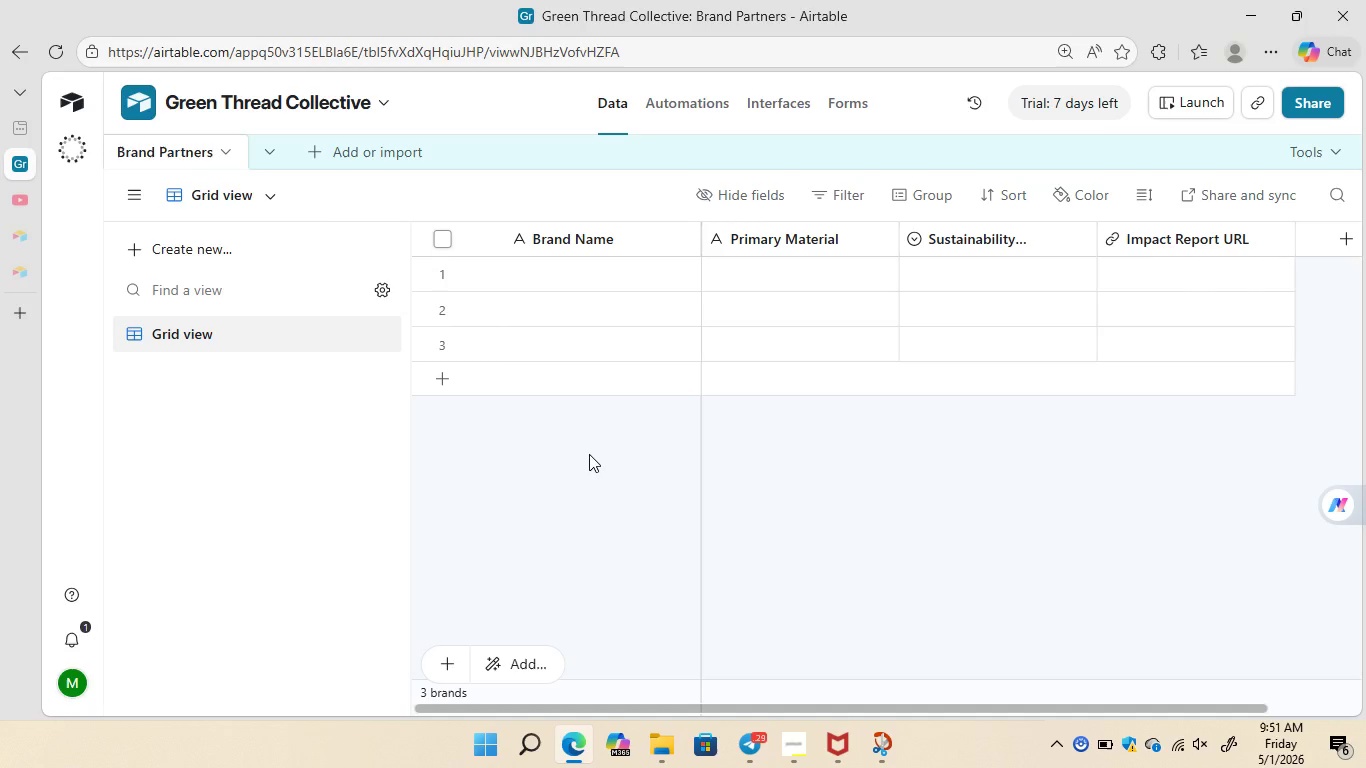 
left_click_drag(start_coordinate=[556, 710], to_coordinate=[314, 146])
 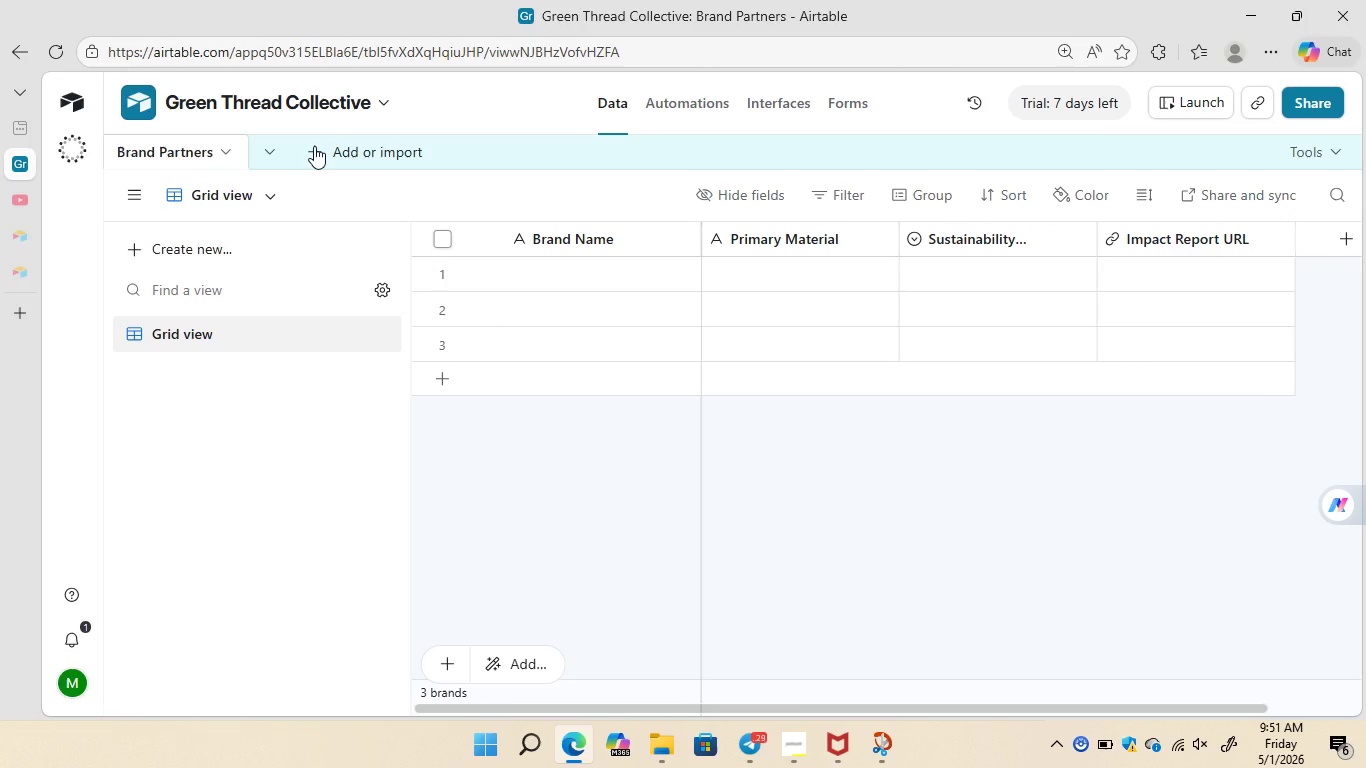 
left_click([314, 146])
 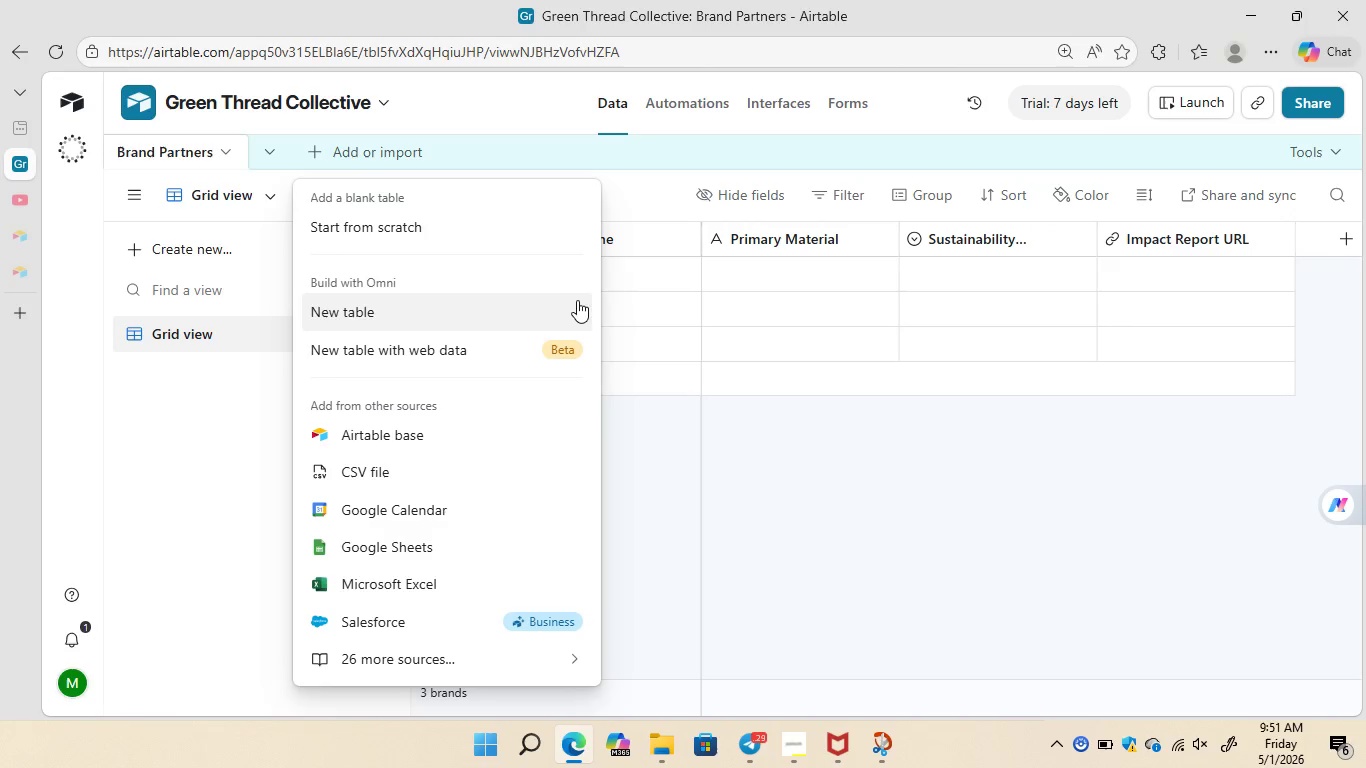 
wait(7.03)
 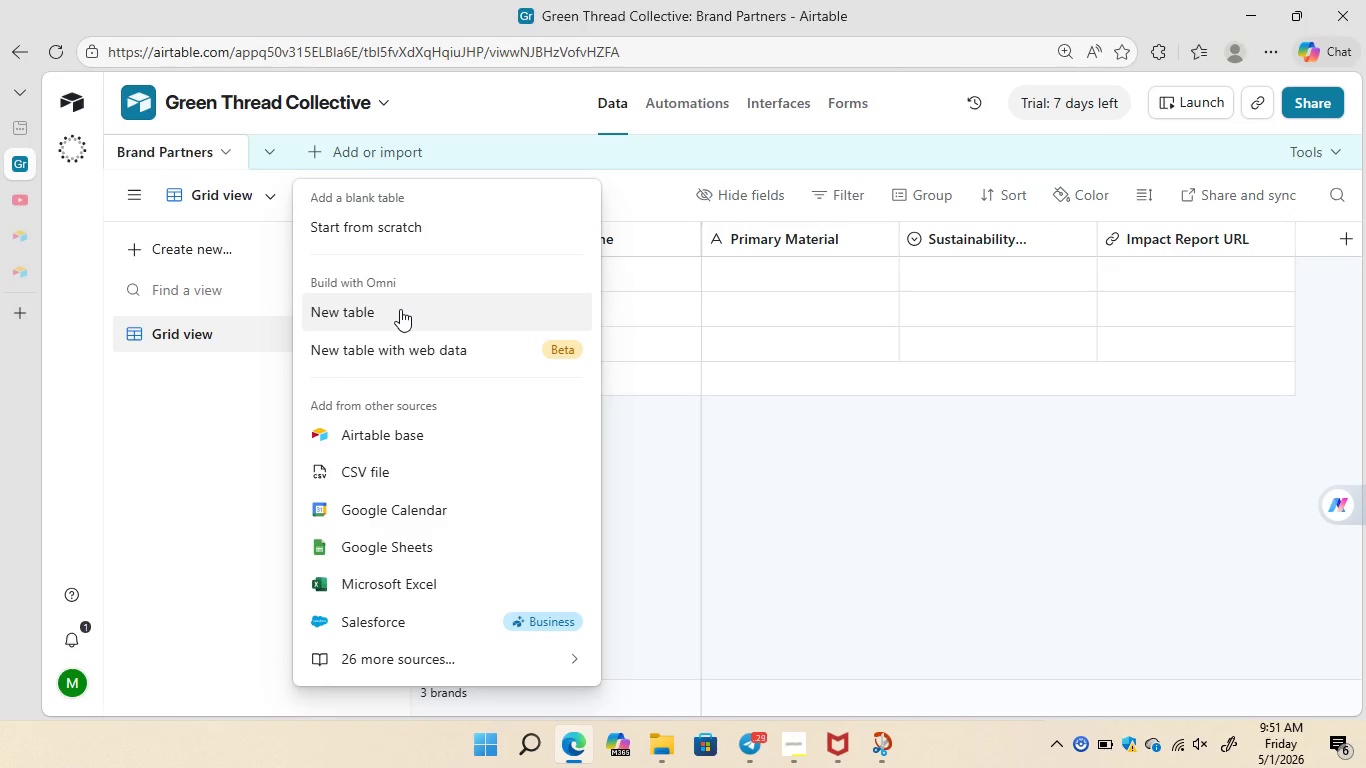 
left_click([581, 311])
 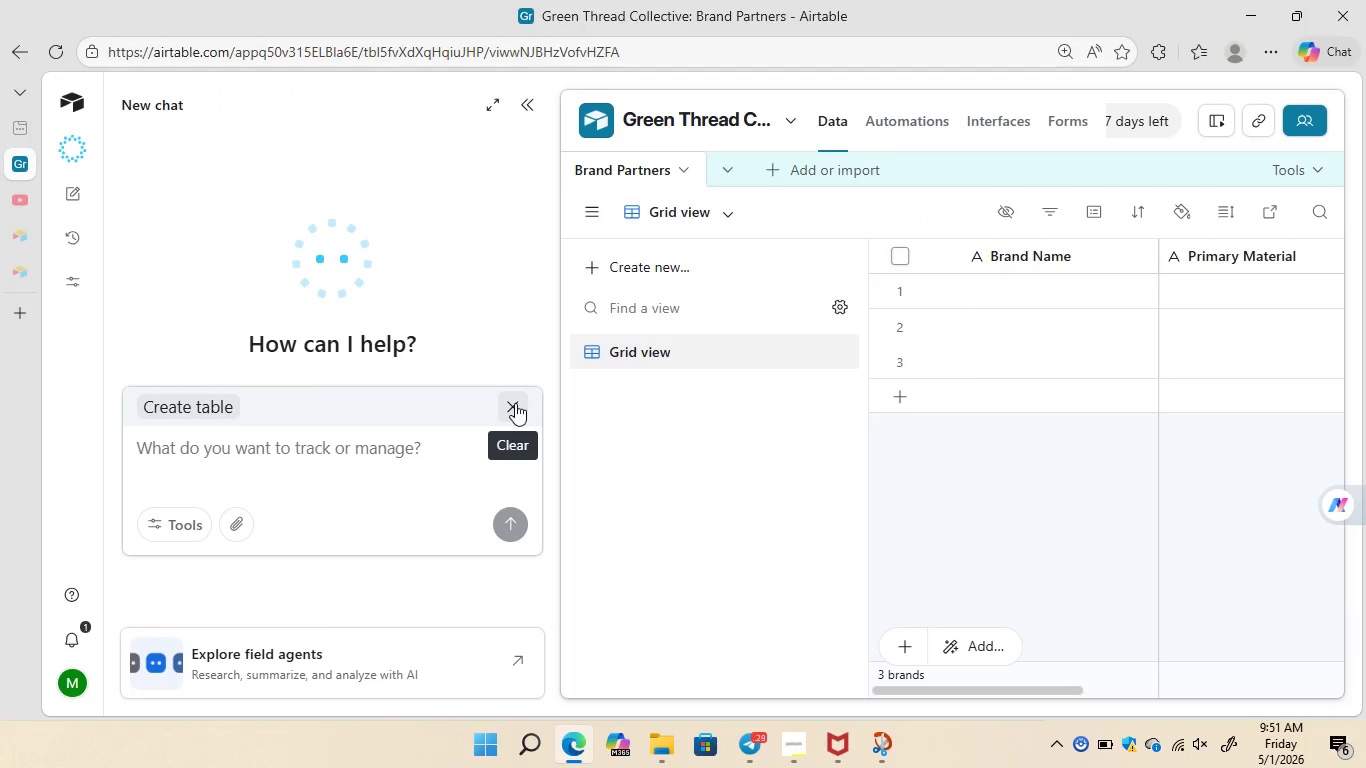 
left_click([515, 403])
 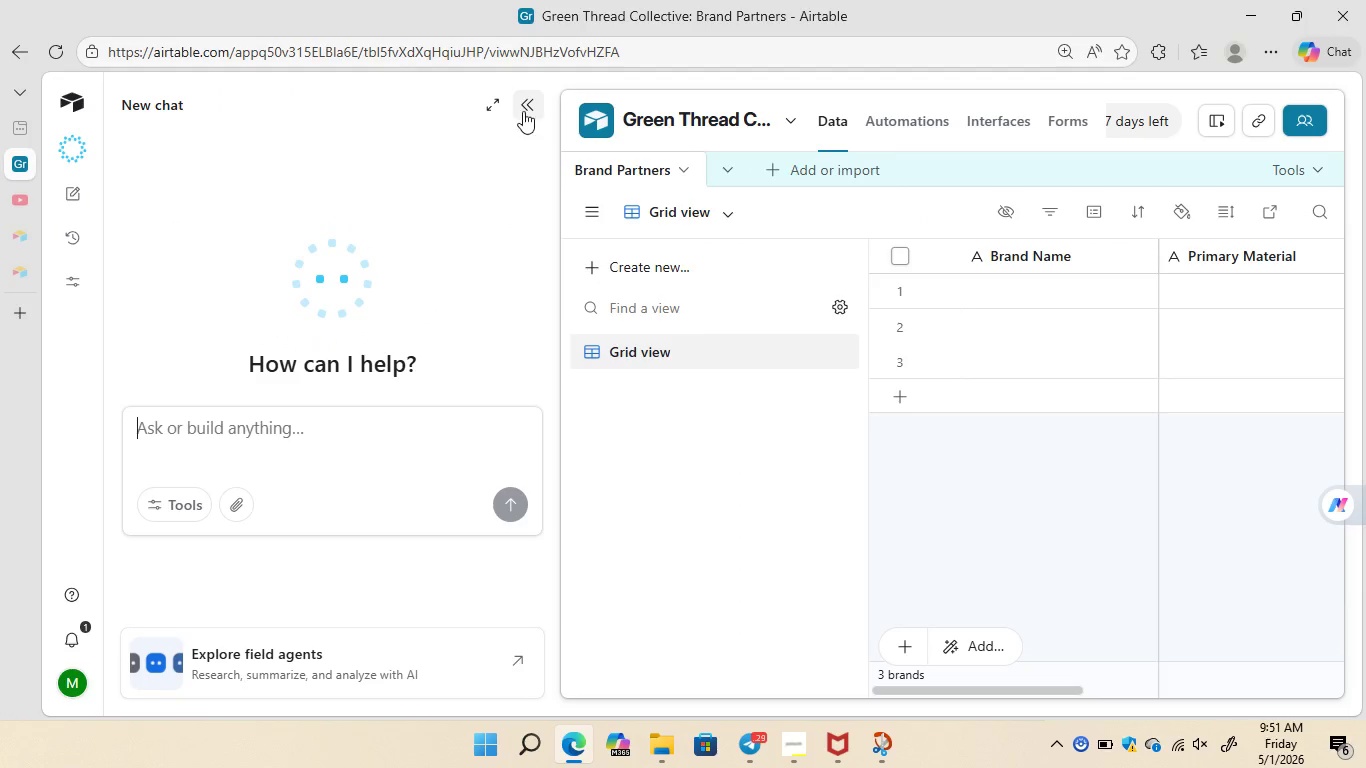 
left_click([523, 111])
 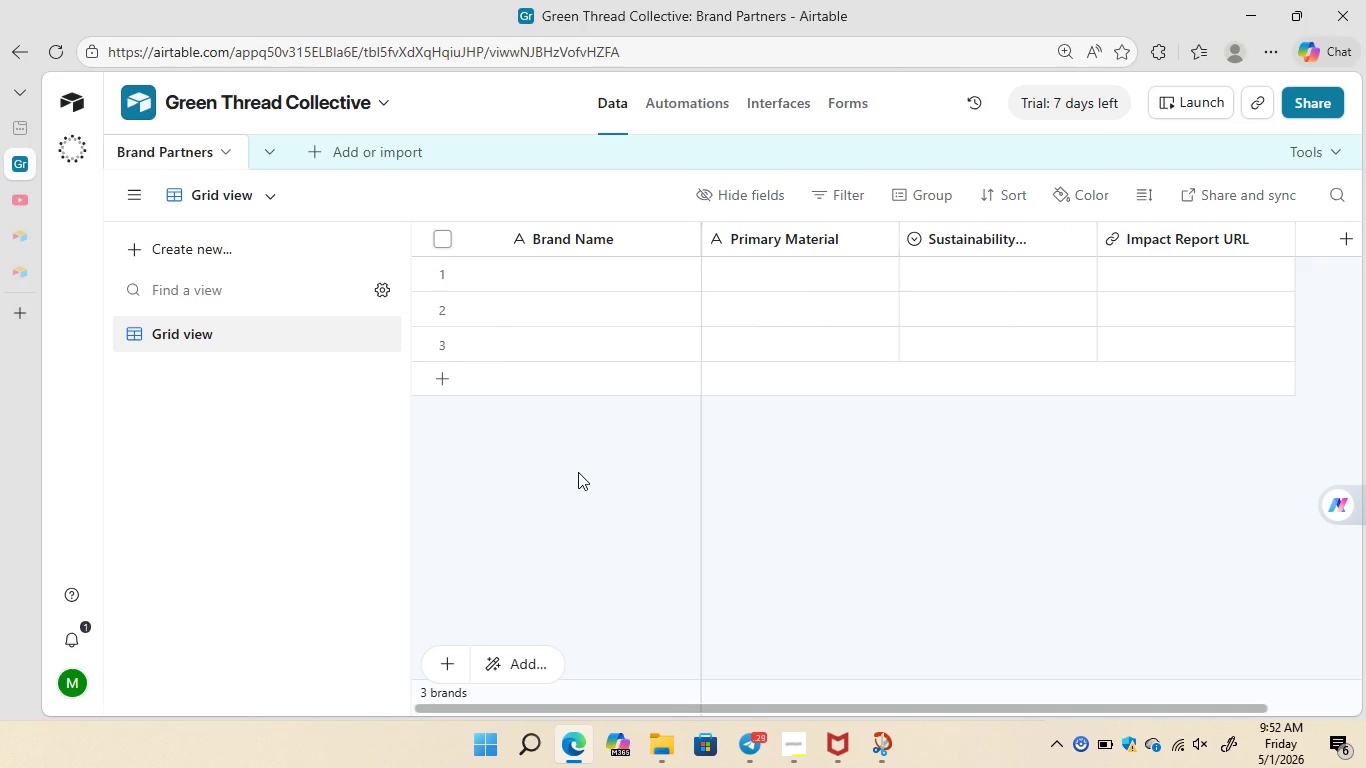 
wait(17.58)
 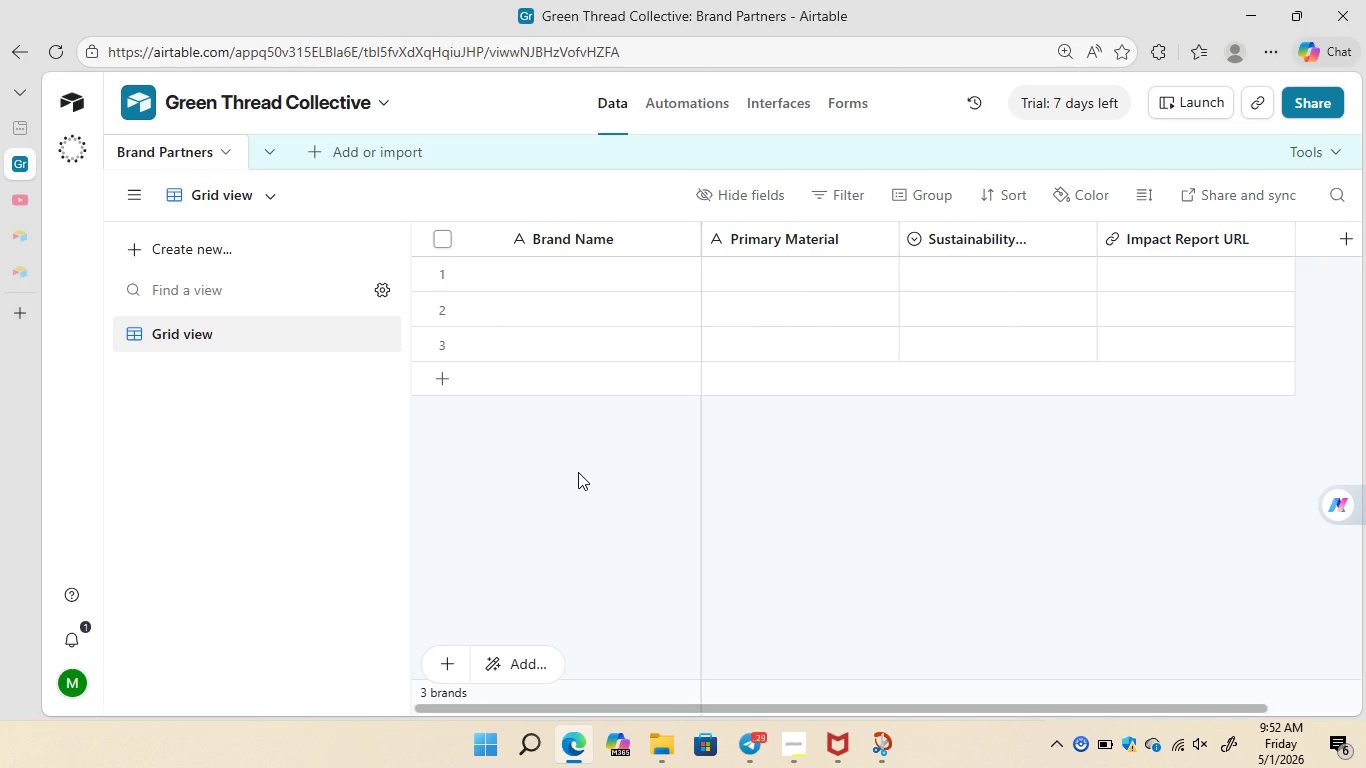 
left_click([677, 109])
 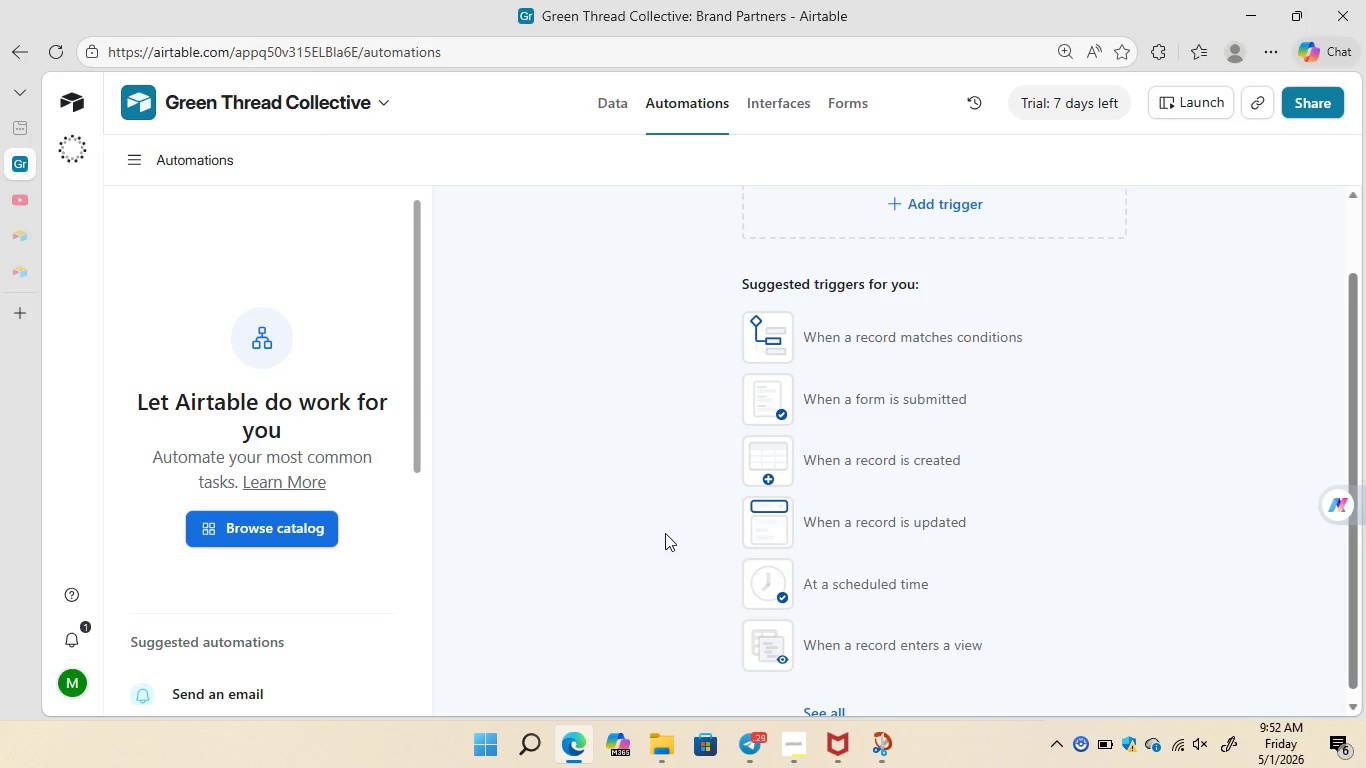 
wait(19.8)
 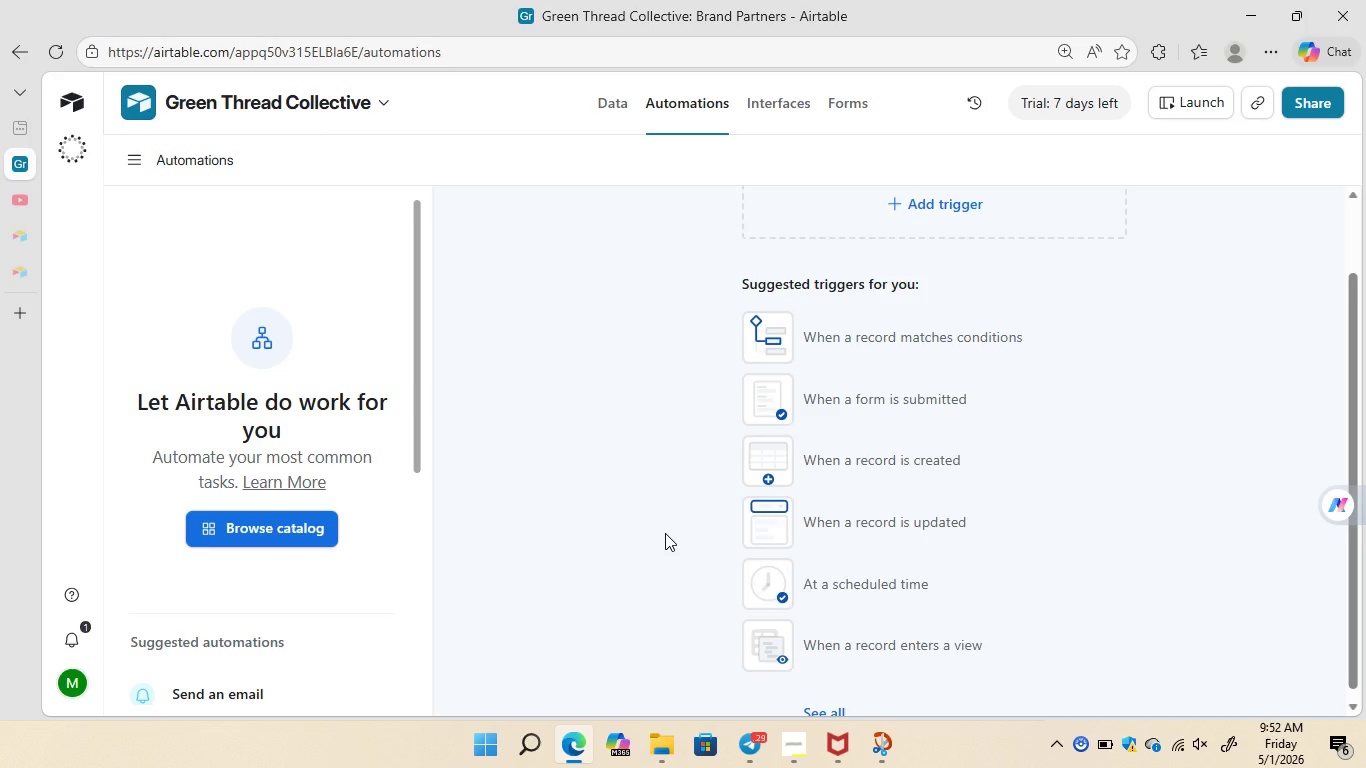 
left_click([613, 104])
 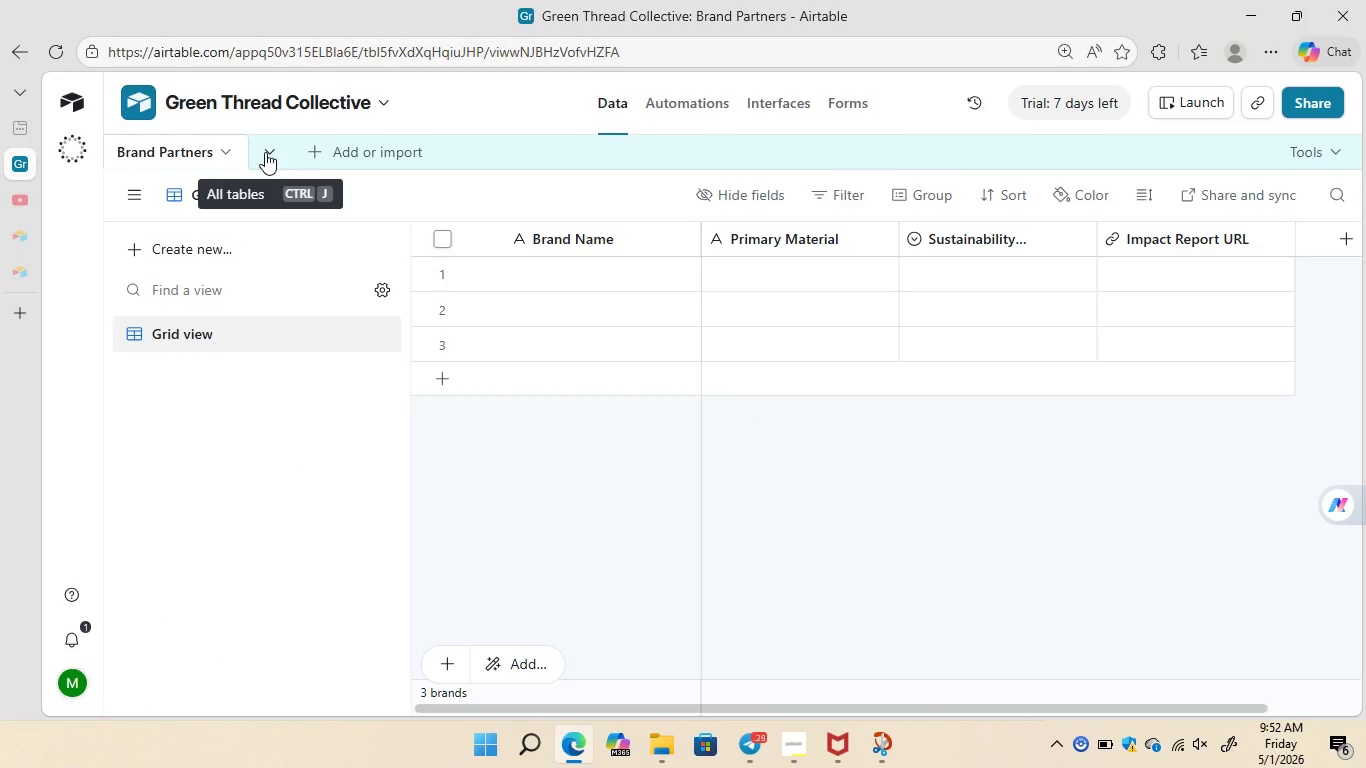 
left_click([265, 152])
 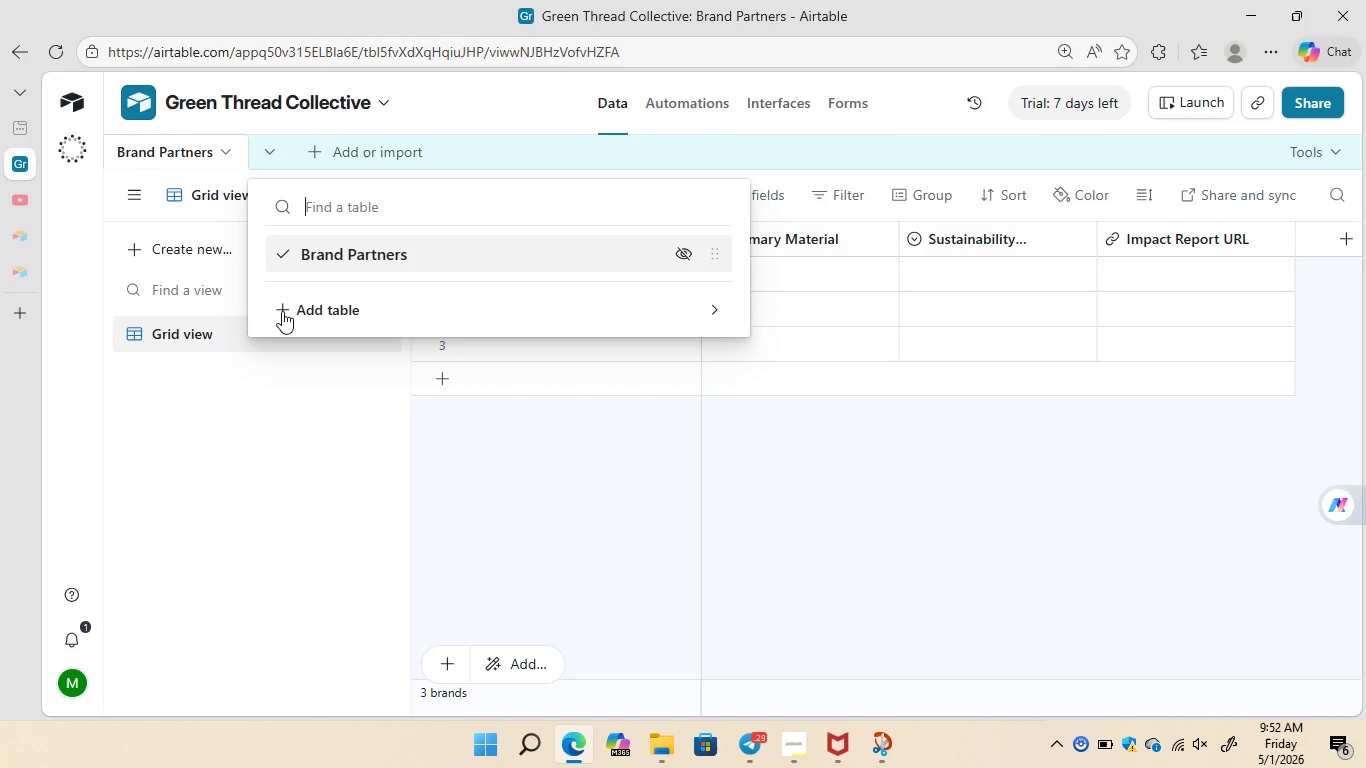 
left_click([282, 311])
 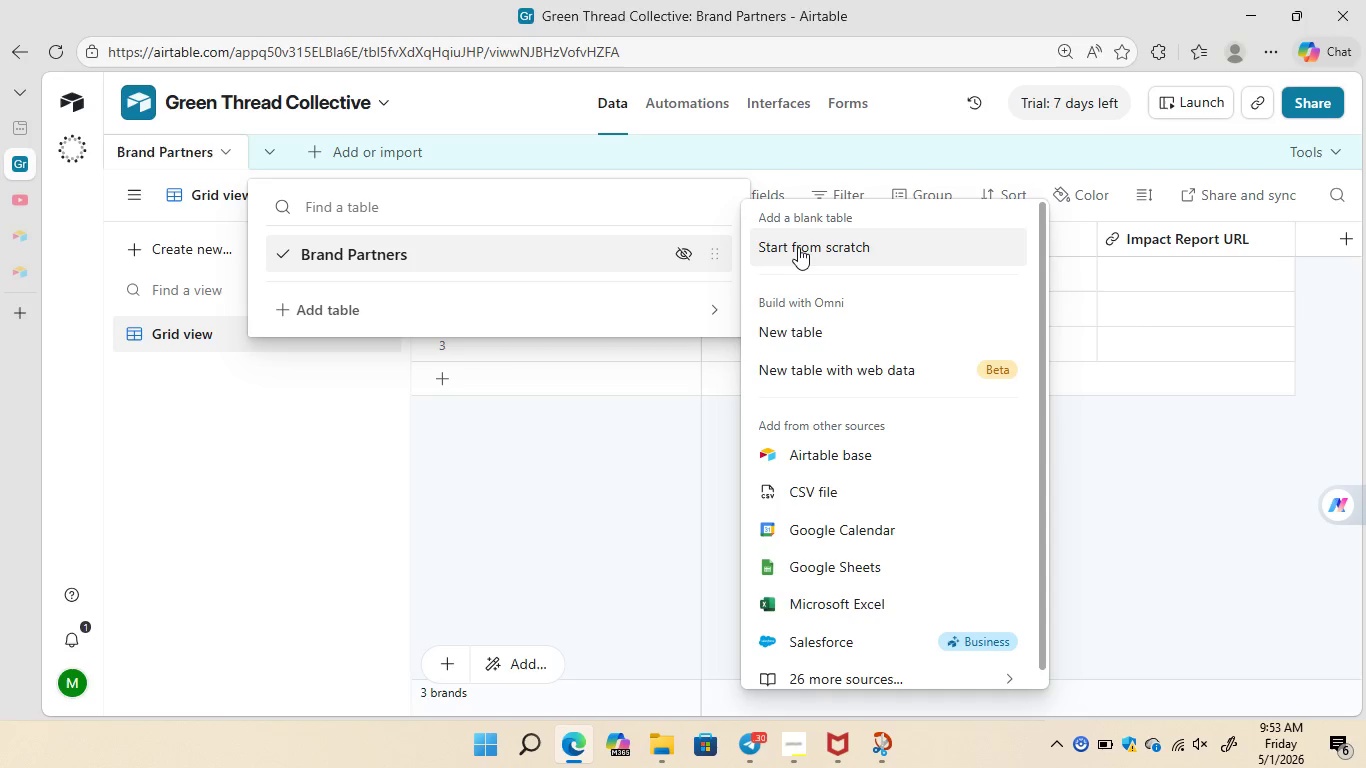 
wait(71.17)
 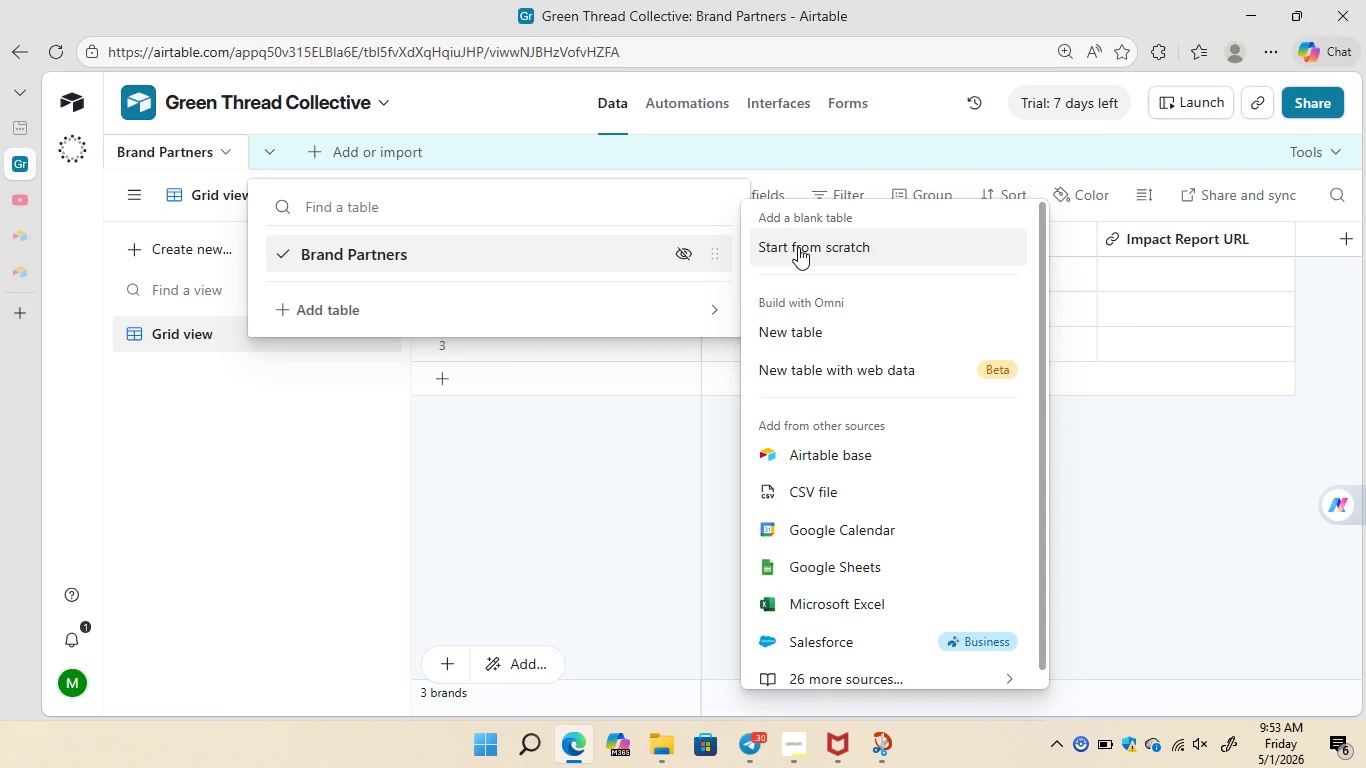 
left_click([802, 211])
 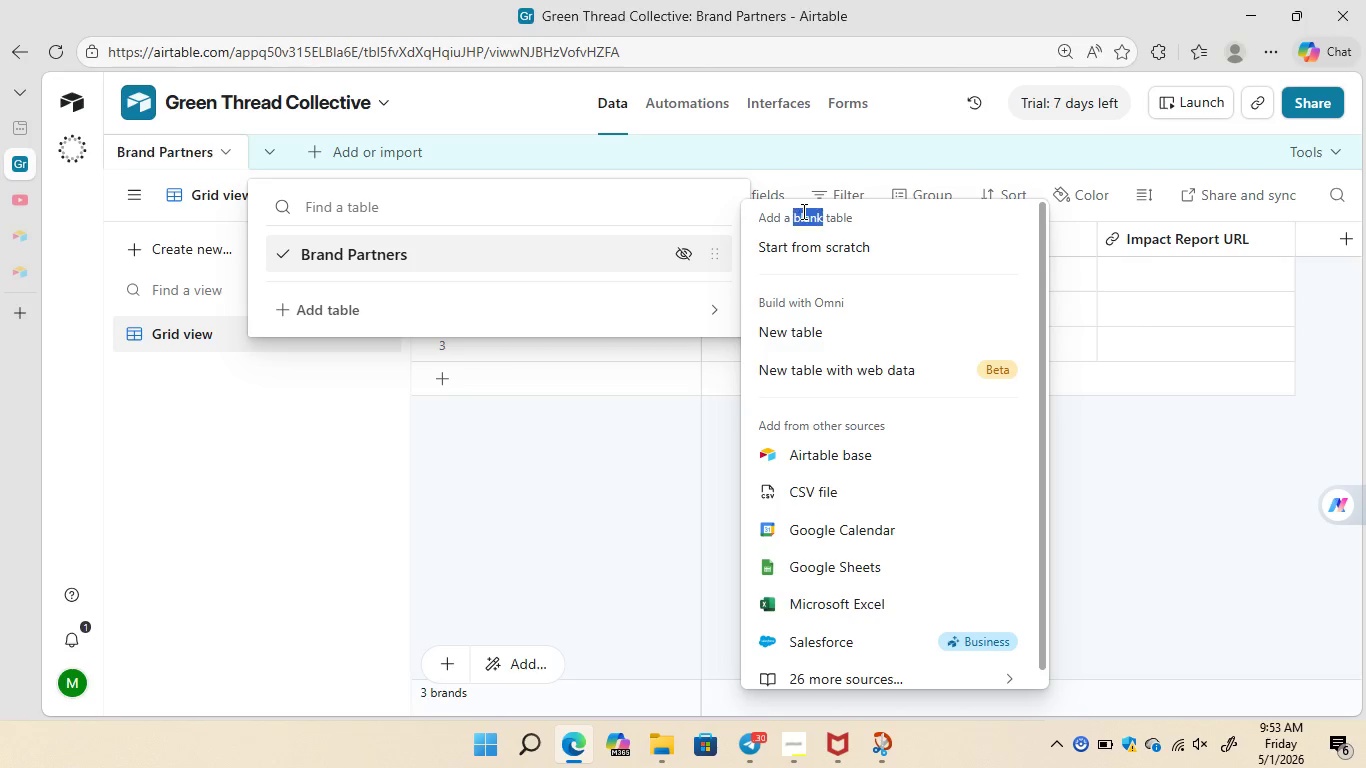 
double_click([802, 211])
 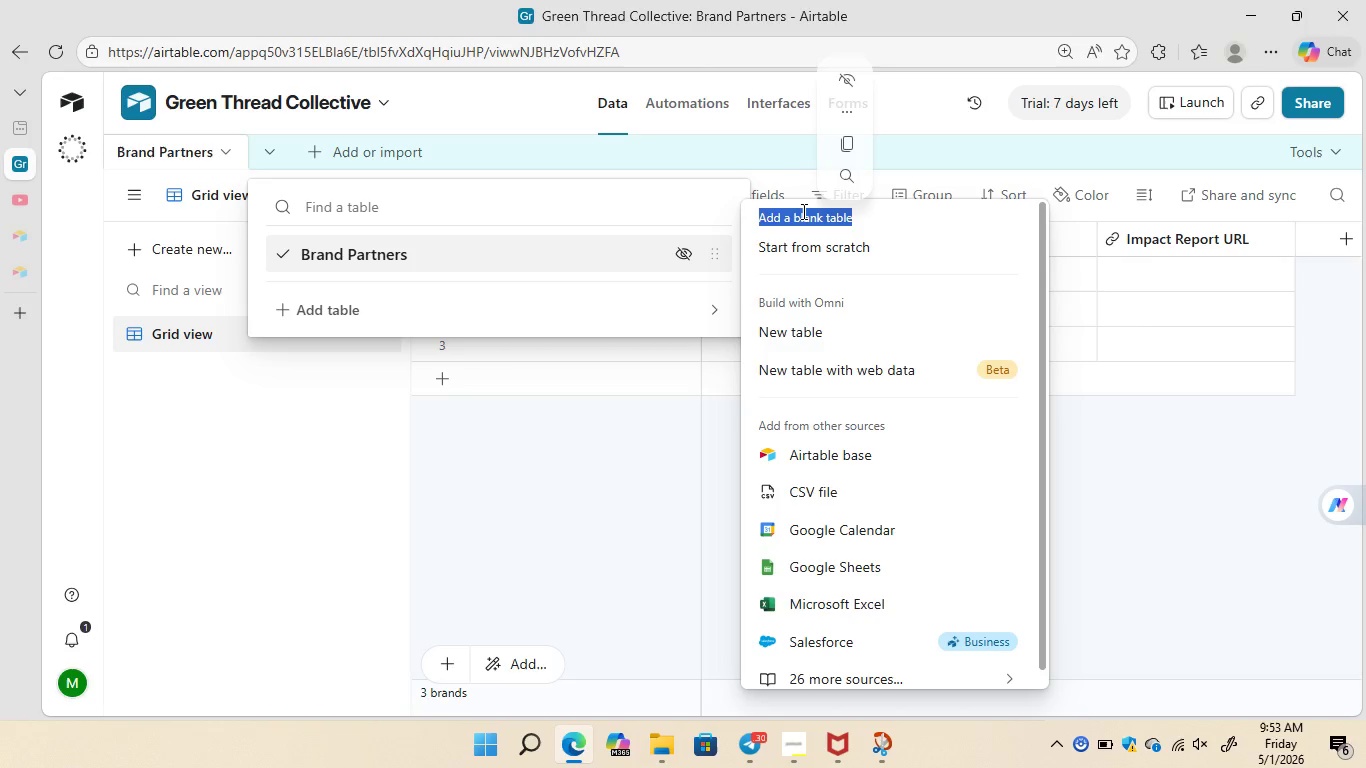 
triple_click([802, 211])
 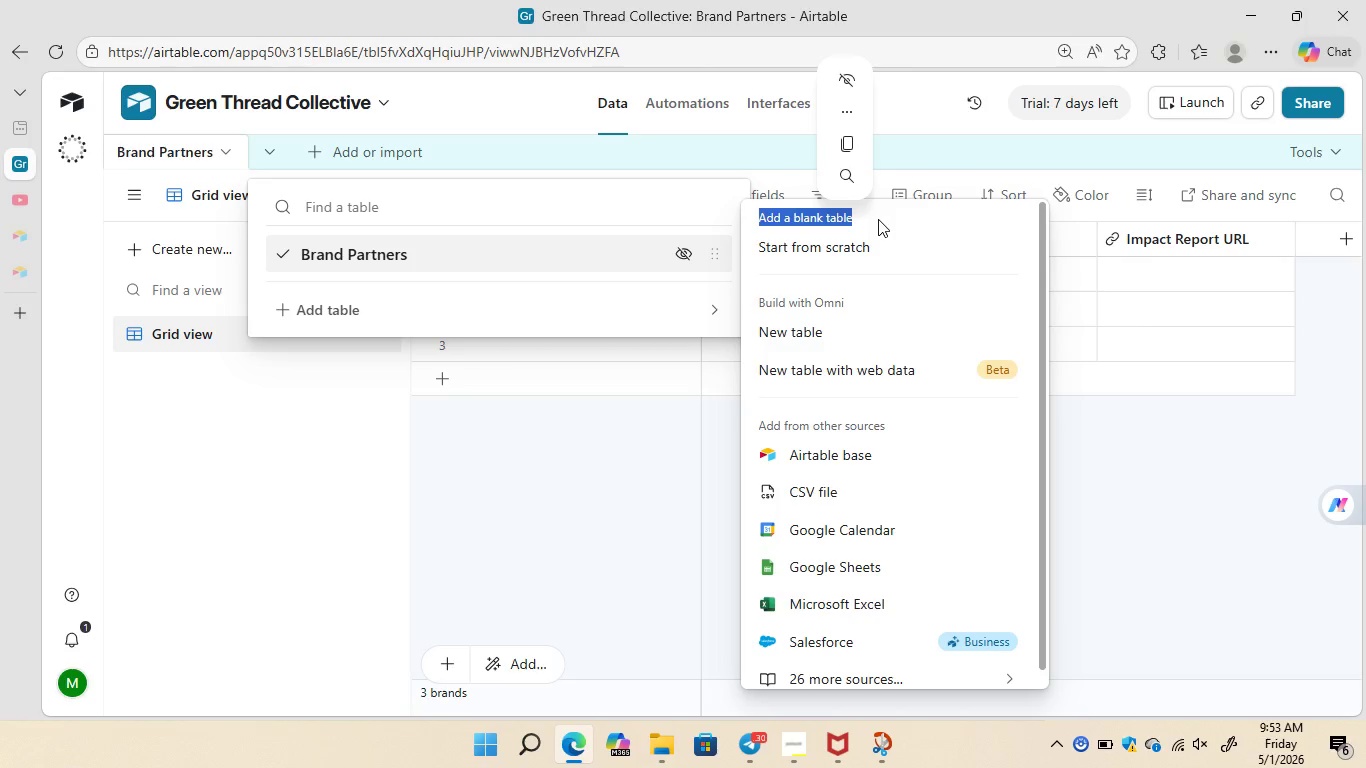 
left_click([878, 219])
 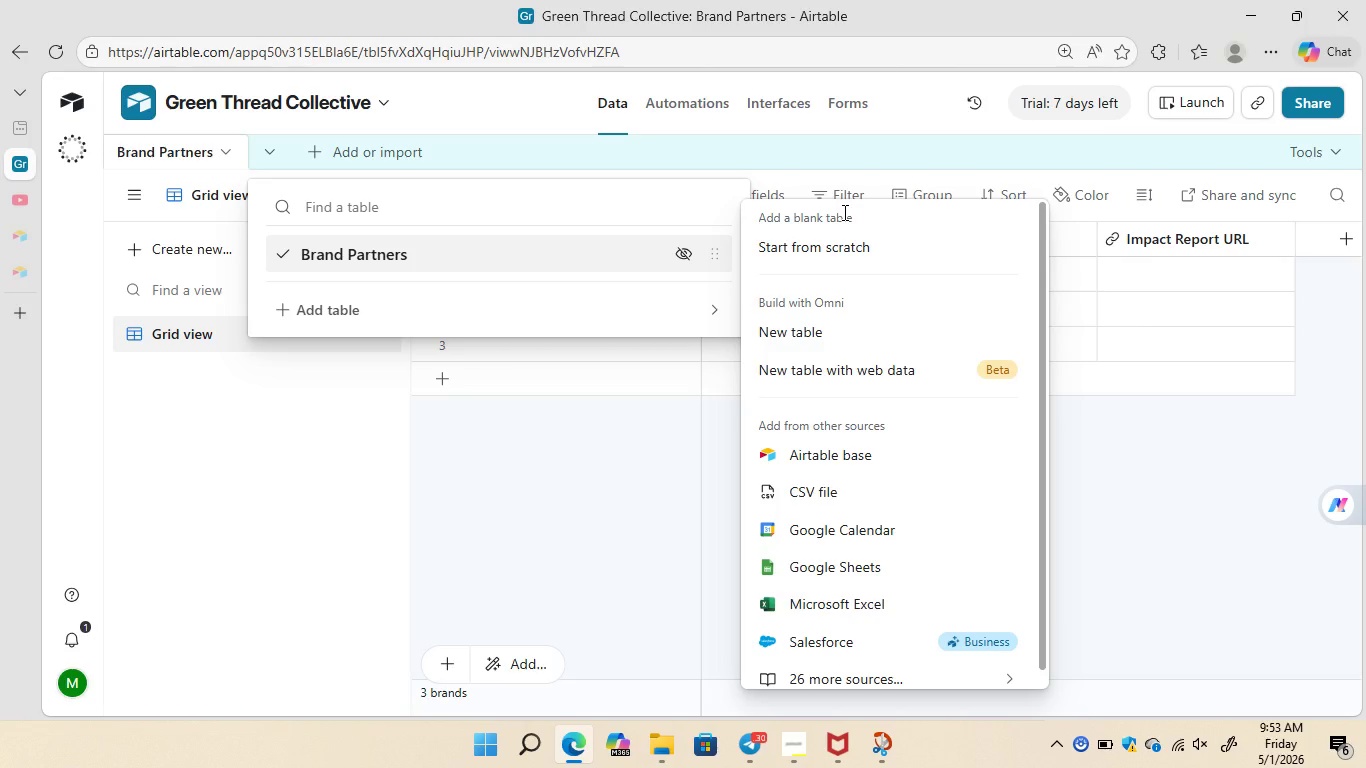 
left_click([839, 216])
 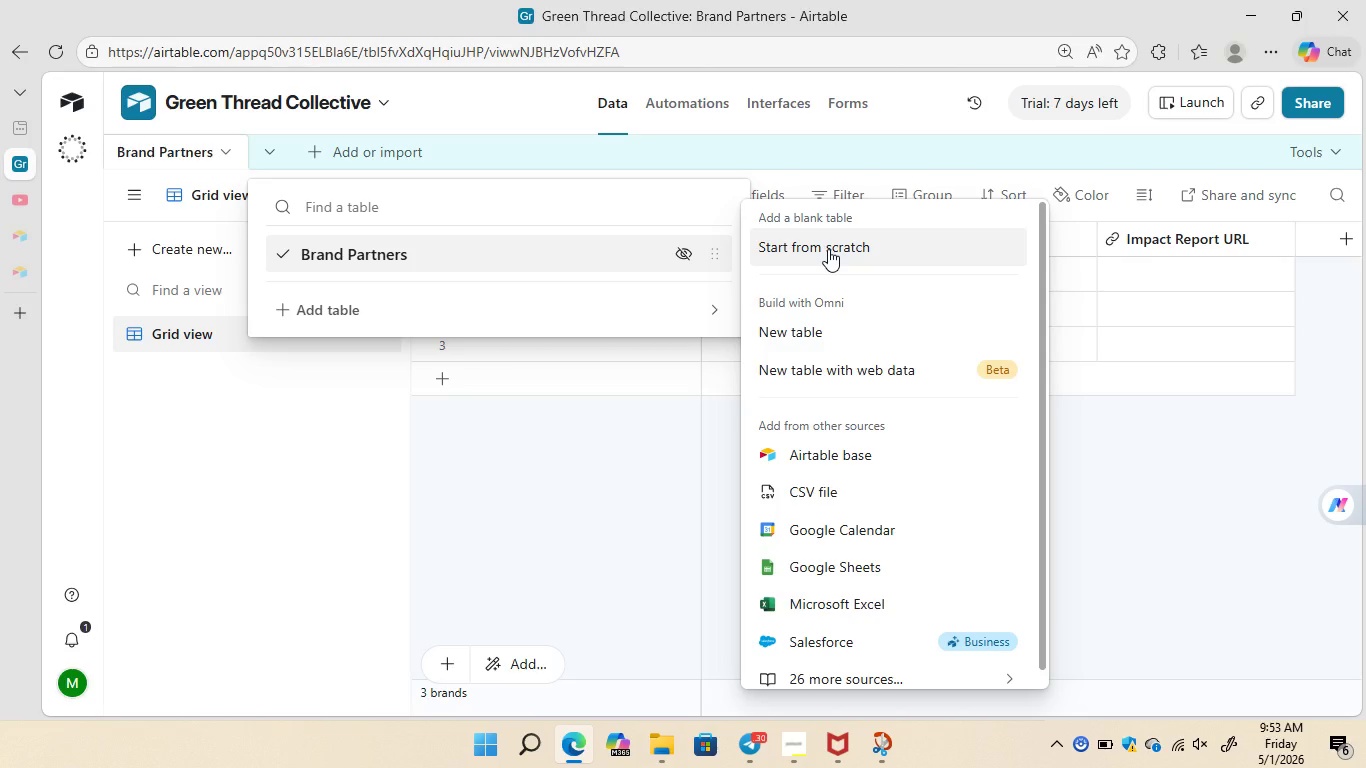 
left_click([828, 249])
 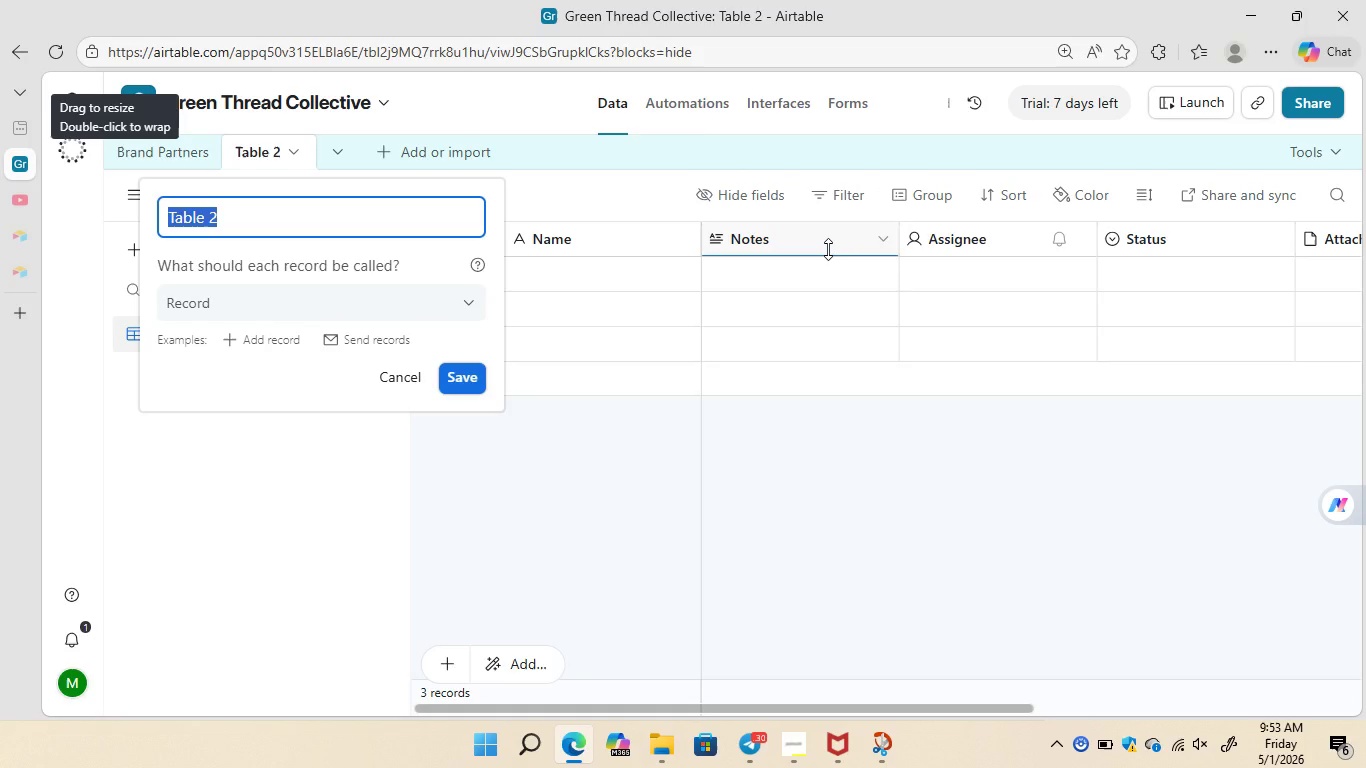 
wait(8.48)
 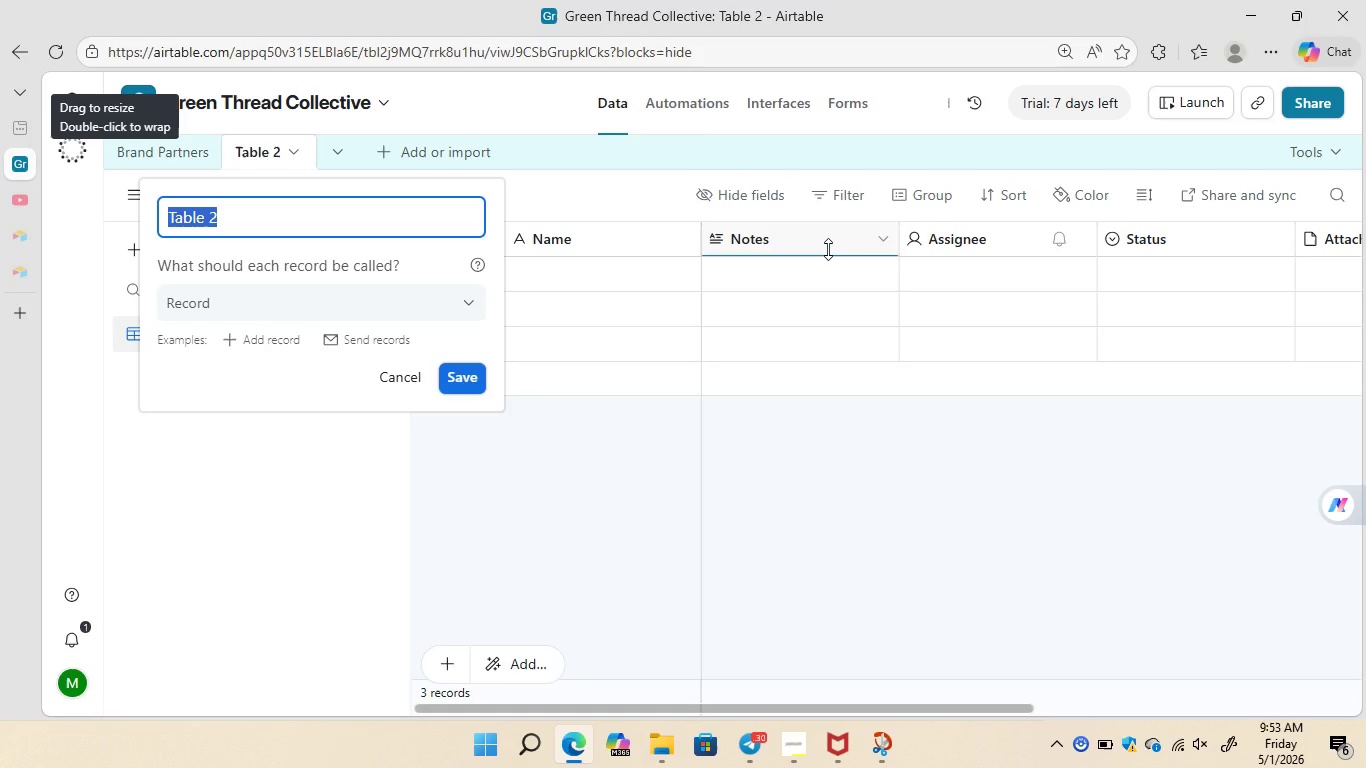 
left_click([263, 226])
 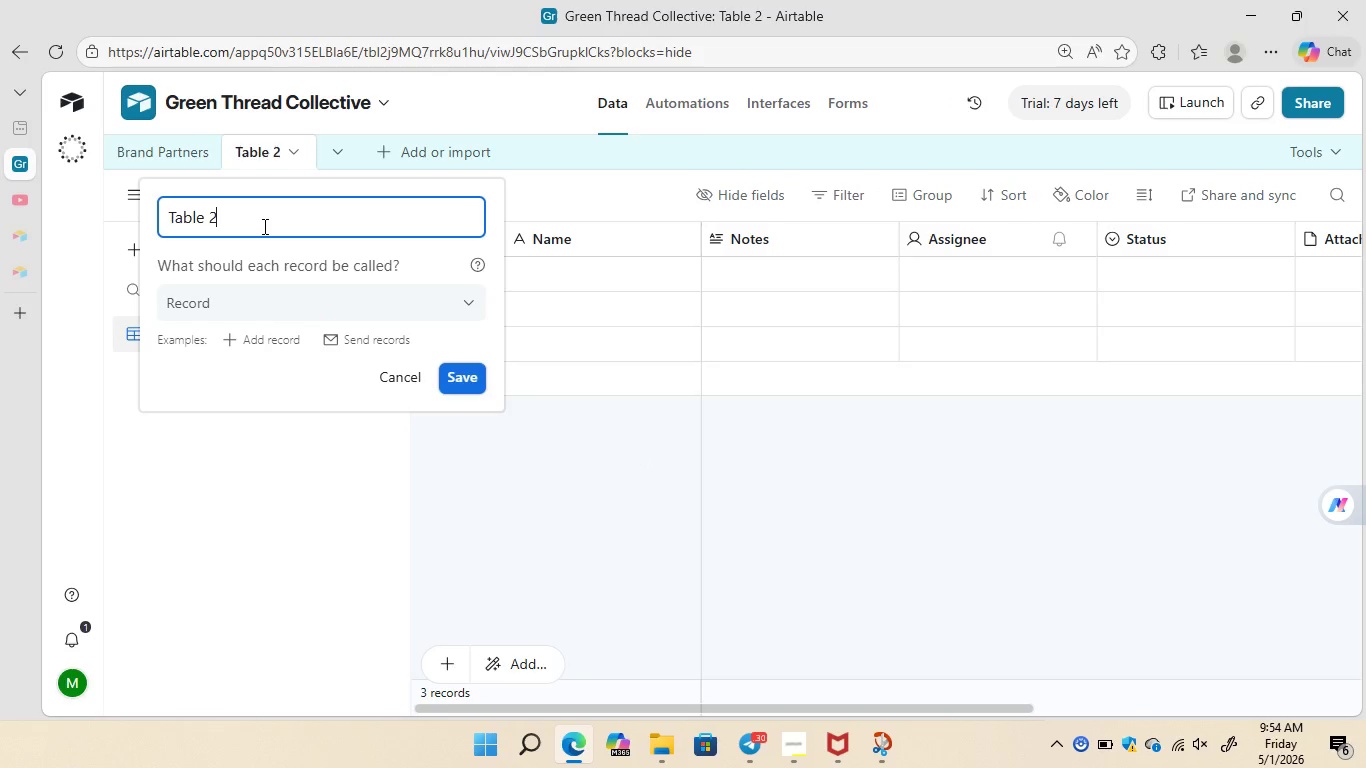 
key(Backspace)
 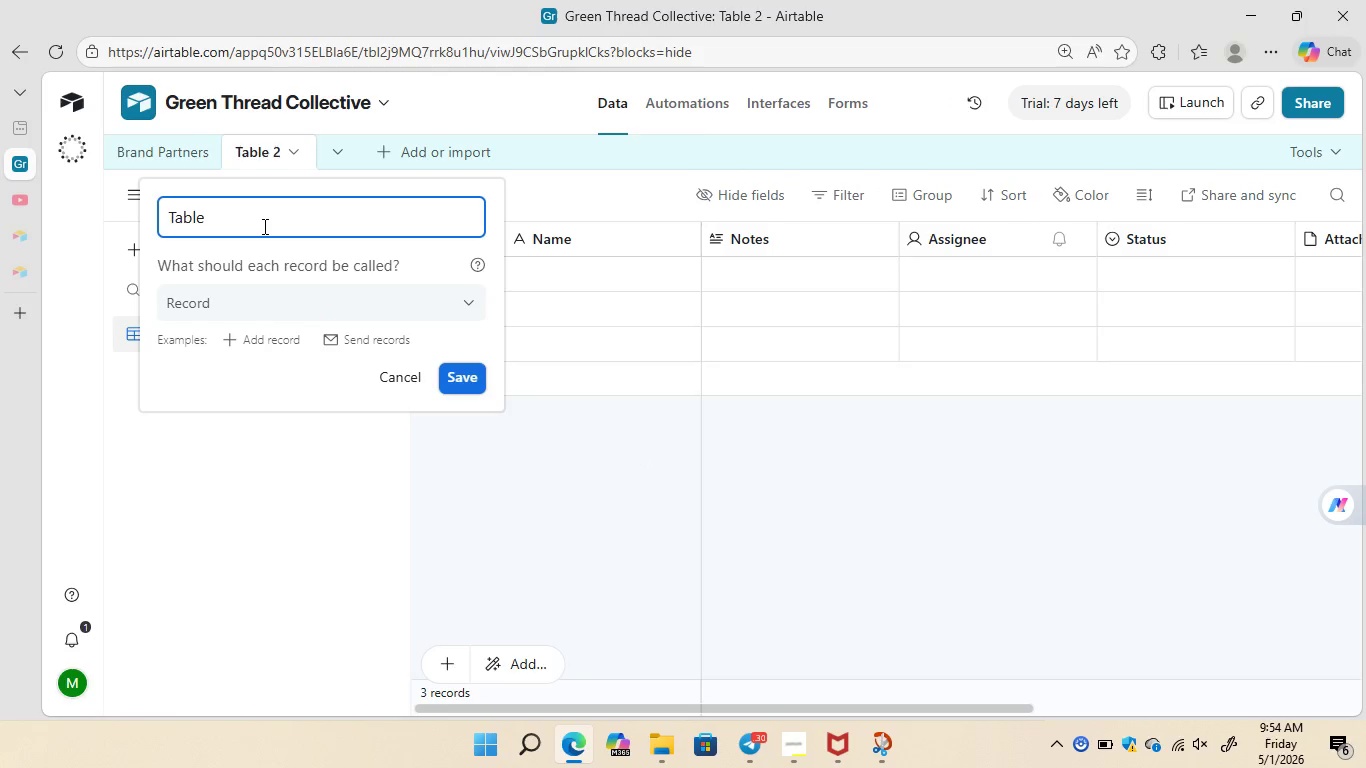 
key(Backspace)
 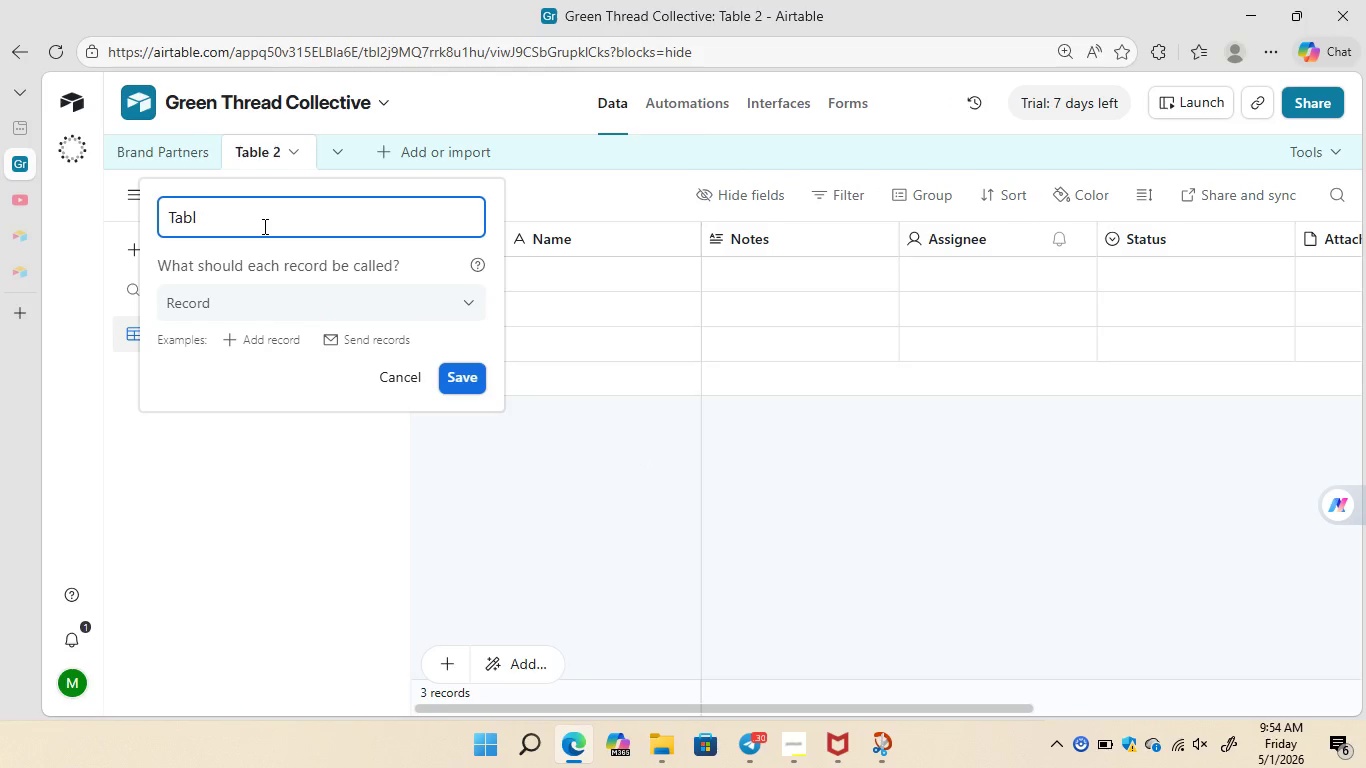 
key(Backspace)
 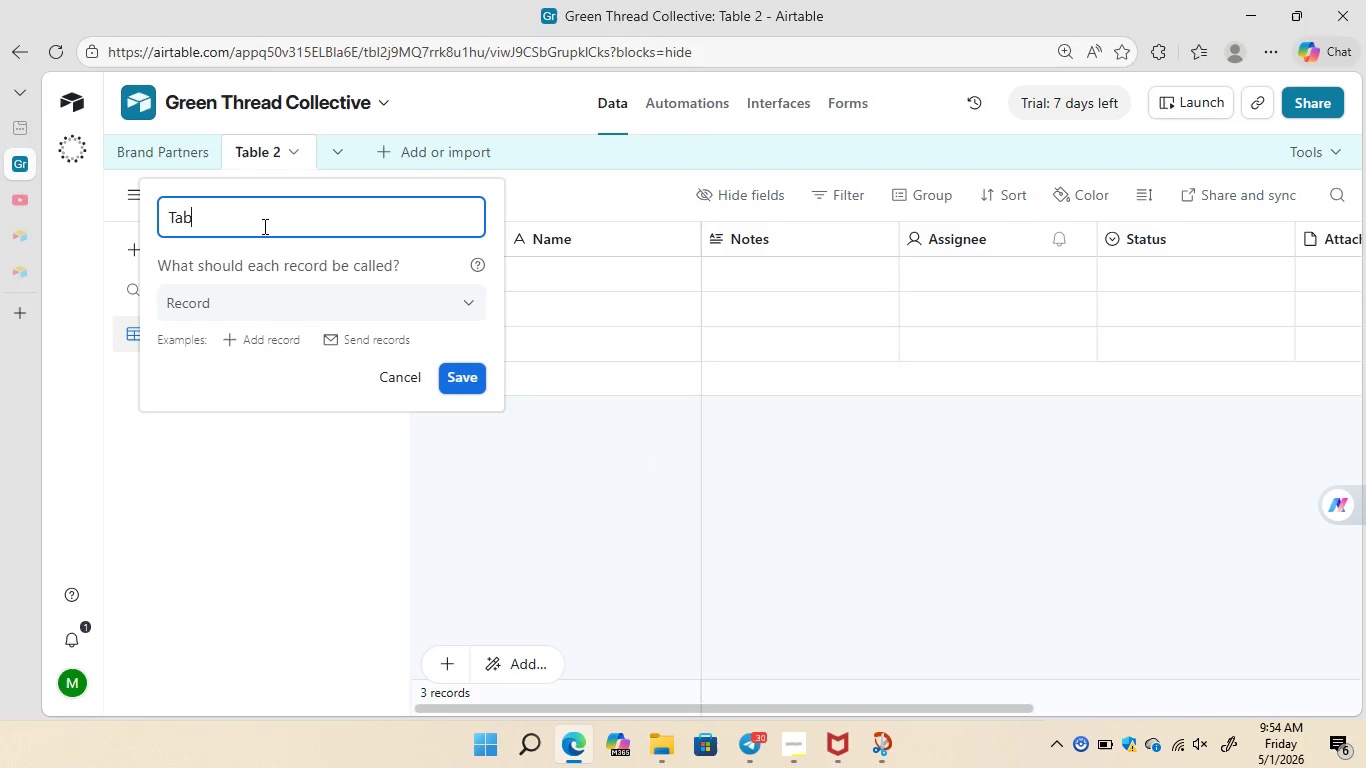 
key(Backspace)
 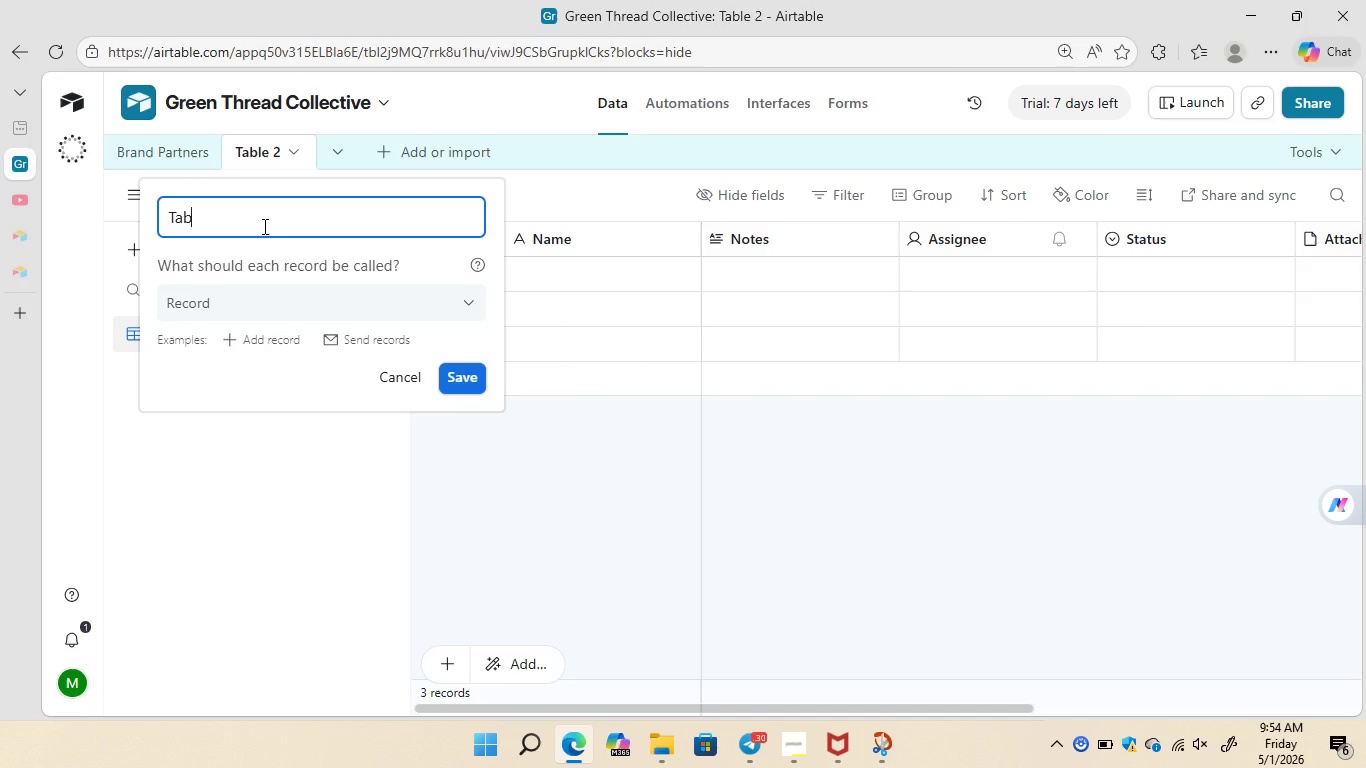 
key(Backspace)
 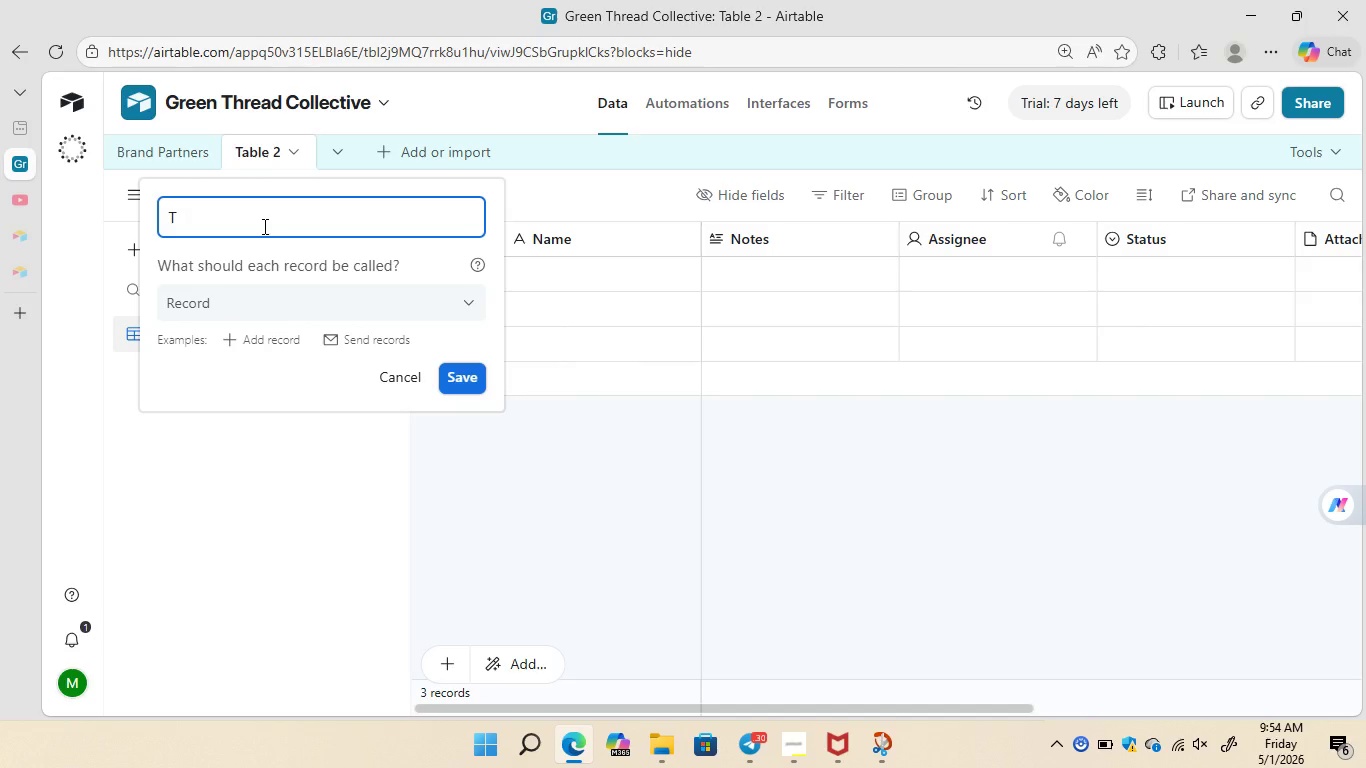 
key(Backspace)
 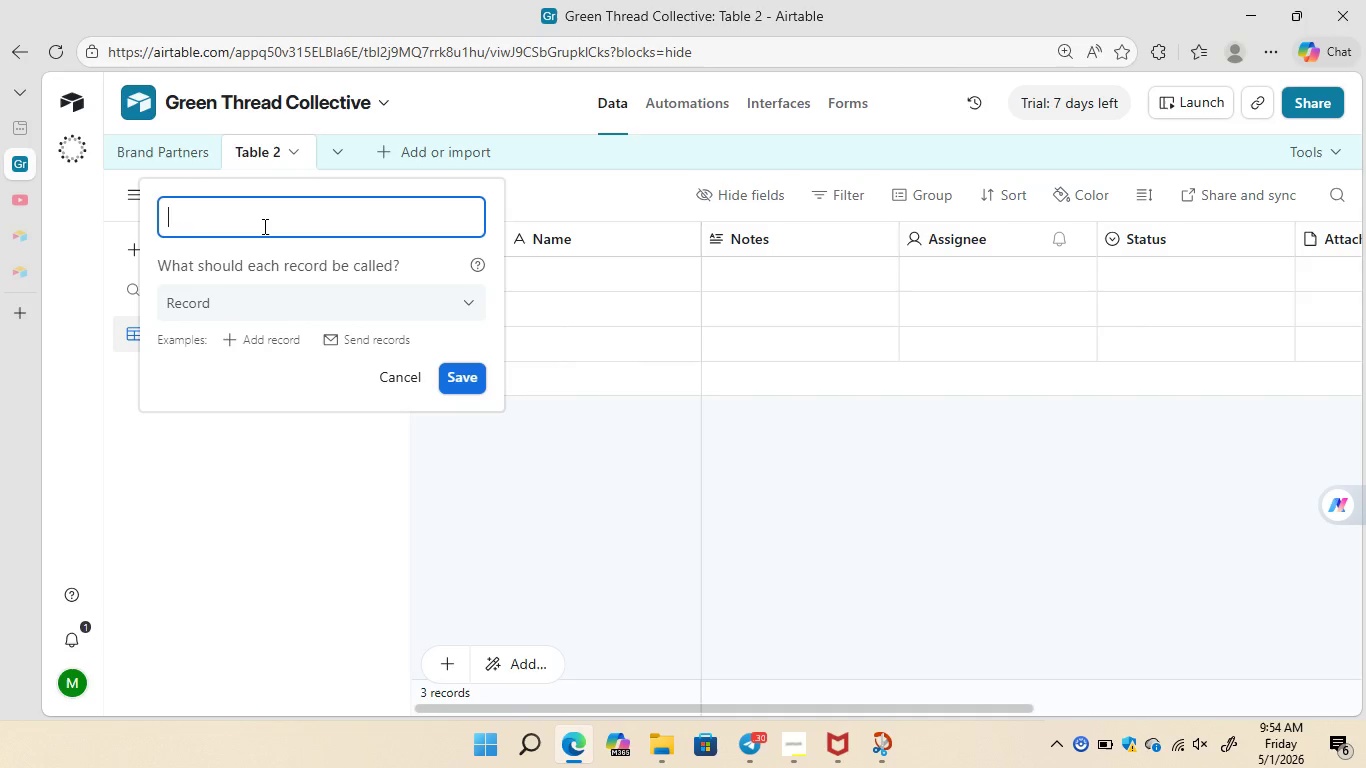 
key(Backspace)
 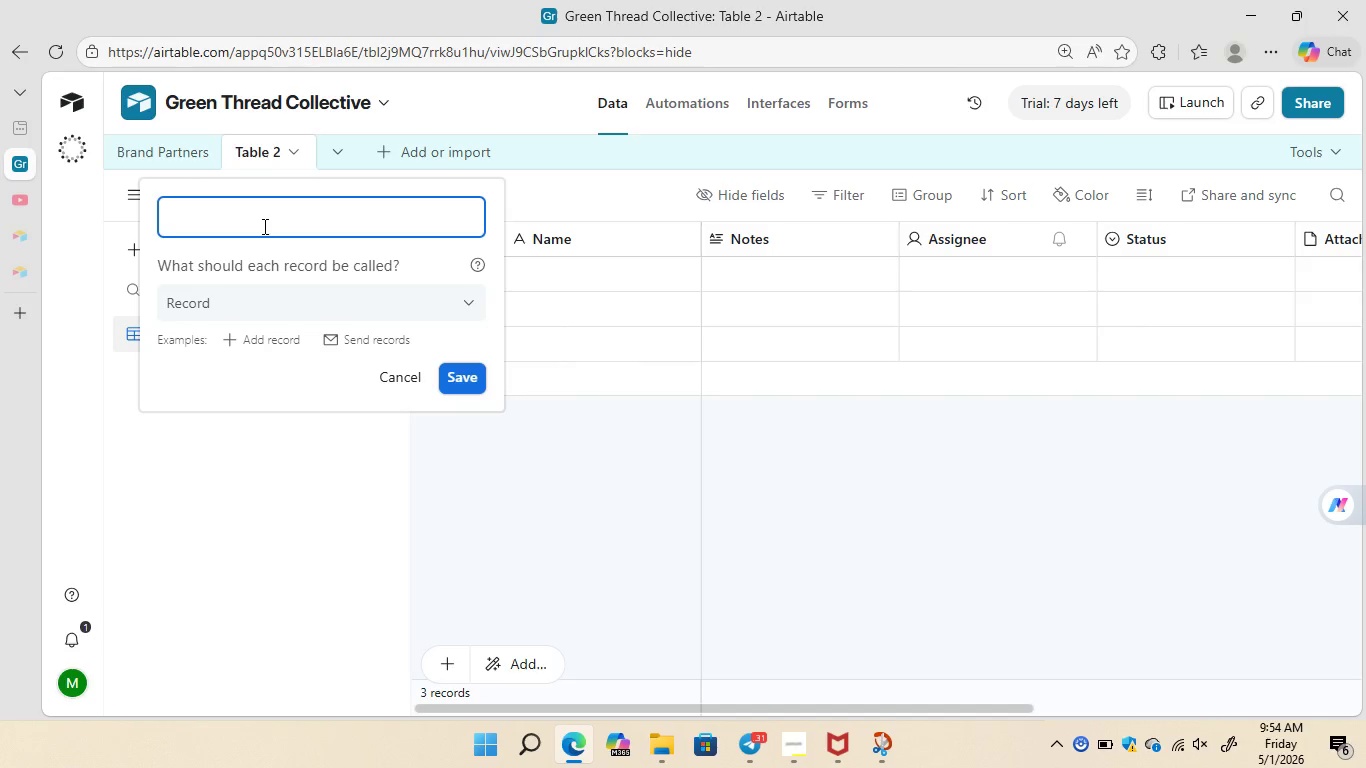 
wait(20.98)
 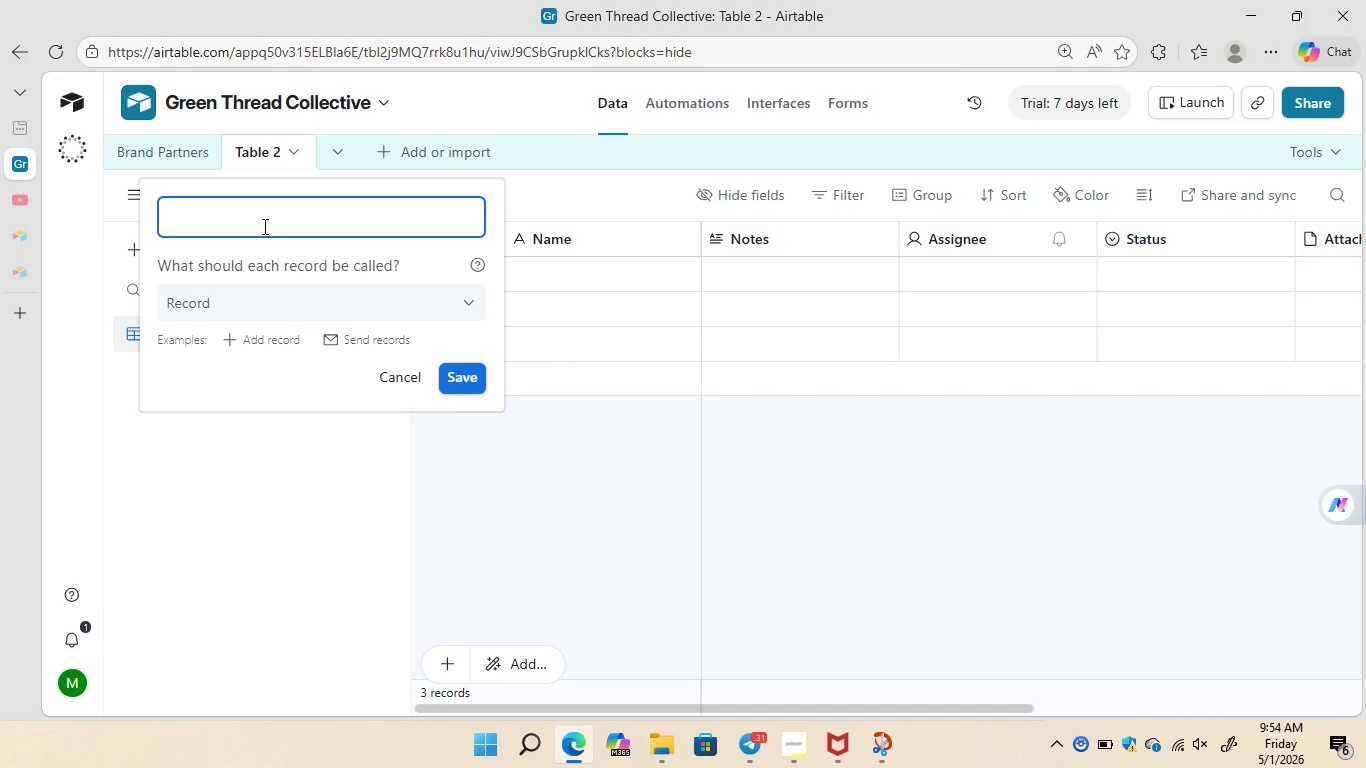 
type(Content)
 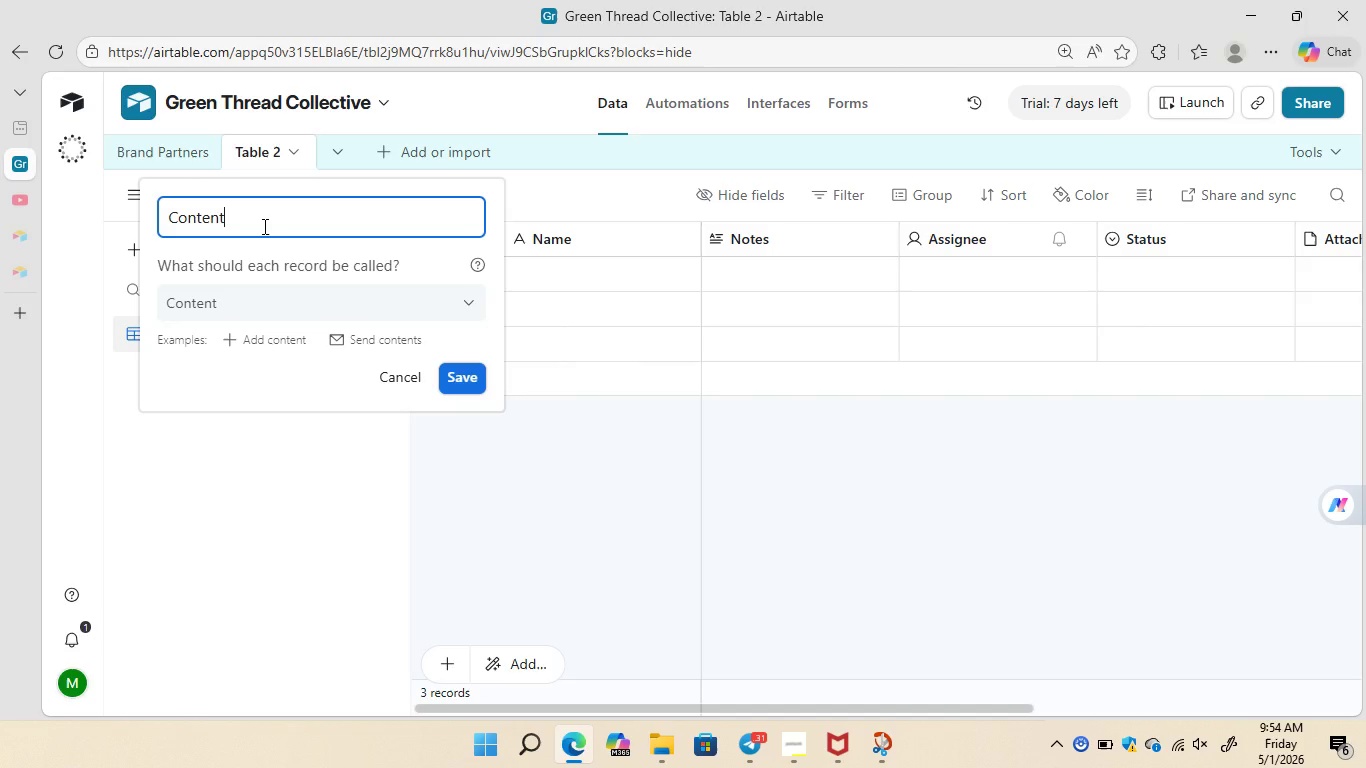 
wait(5.64)
 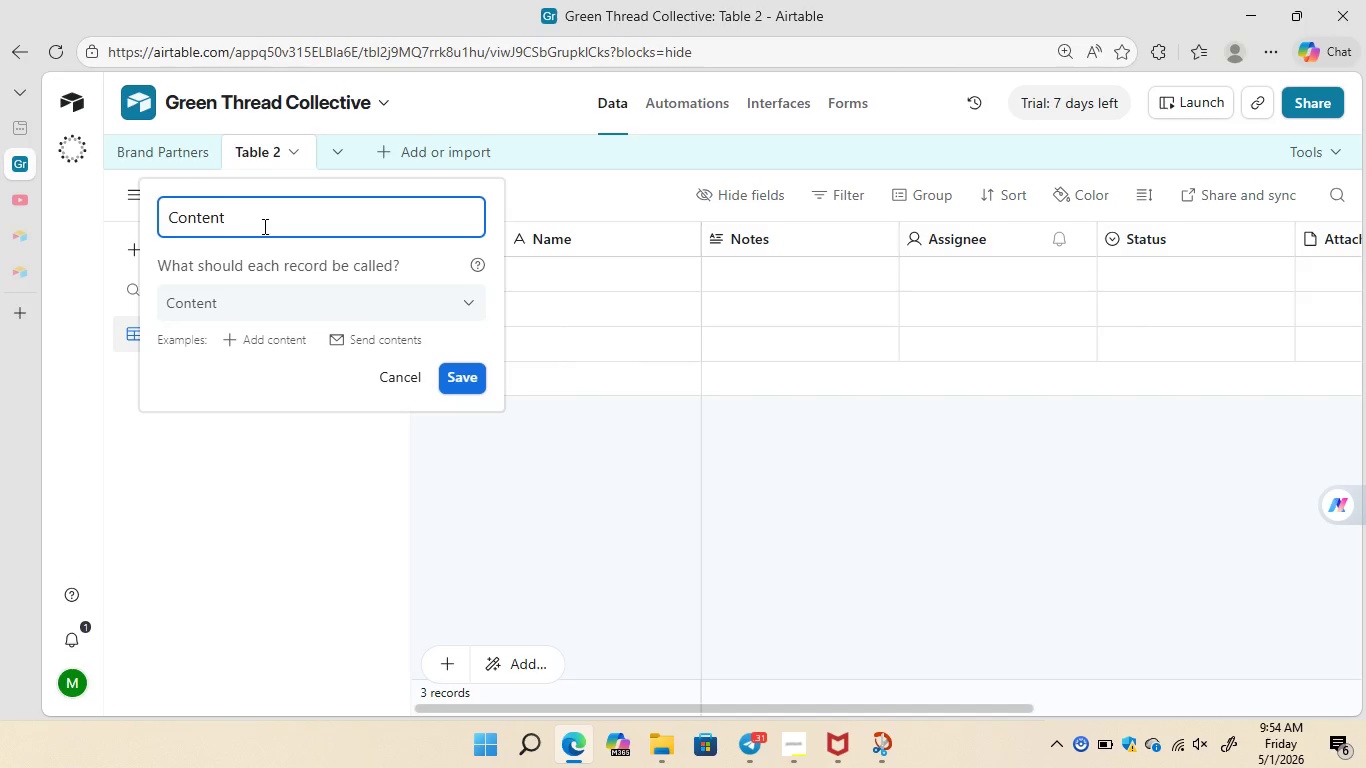 
type( Calander Table)
 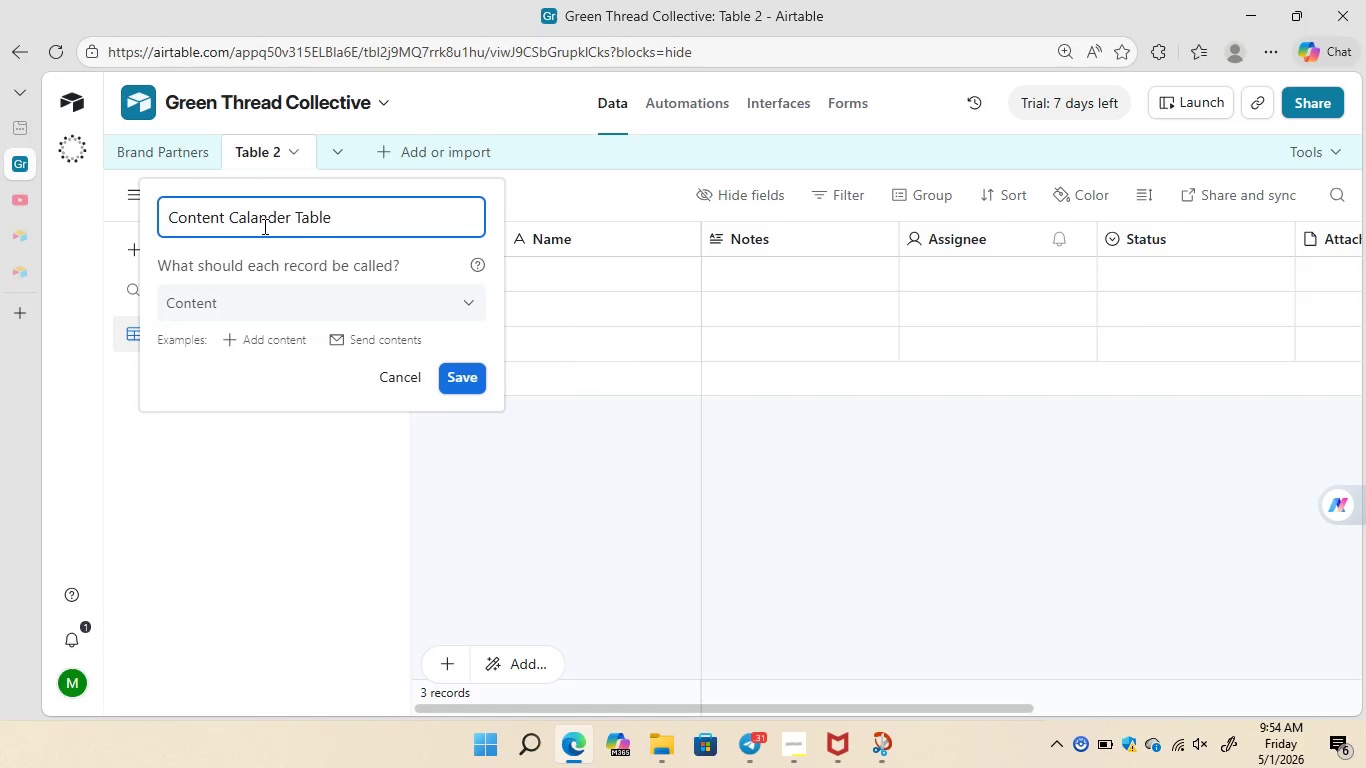 
wait(5.17)
 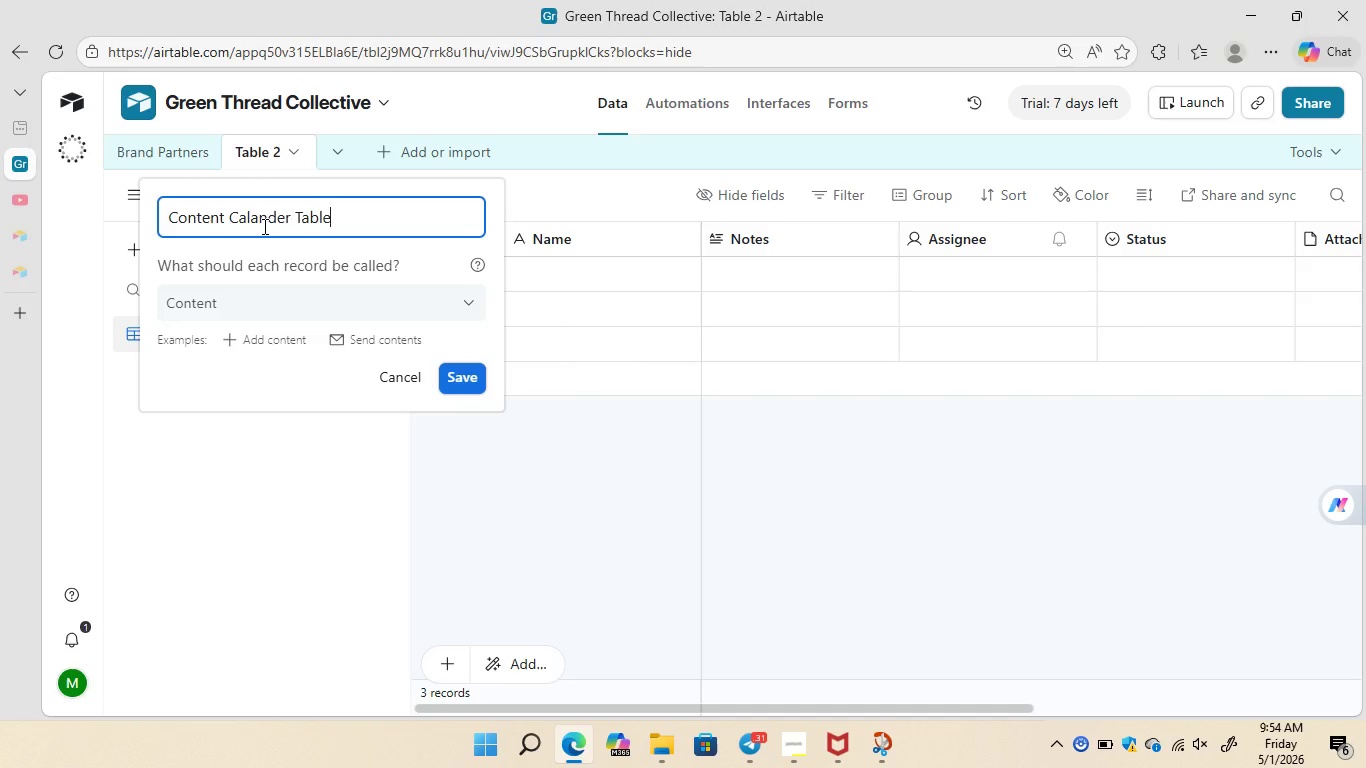 
left_click([456, 308])
 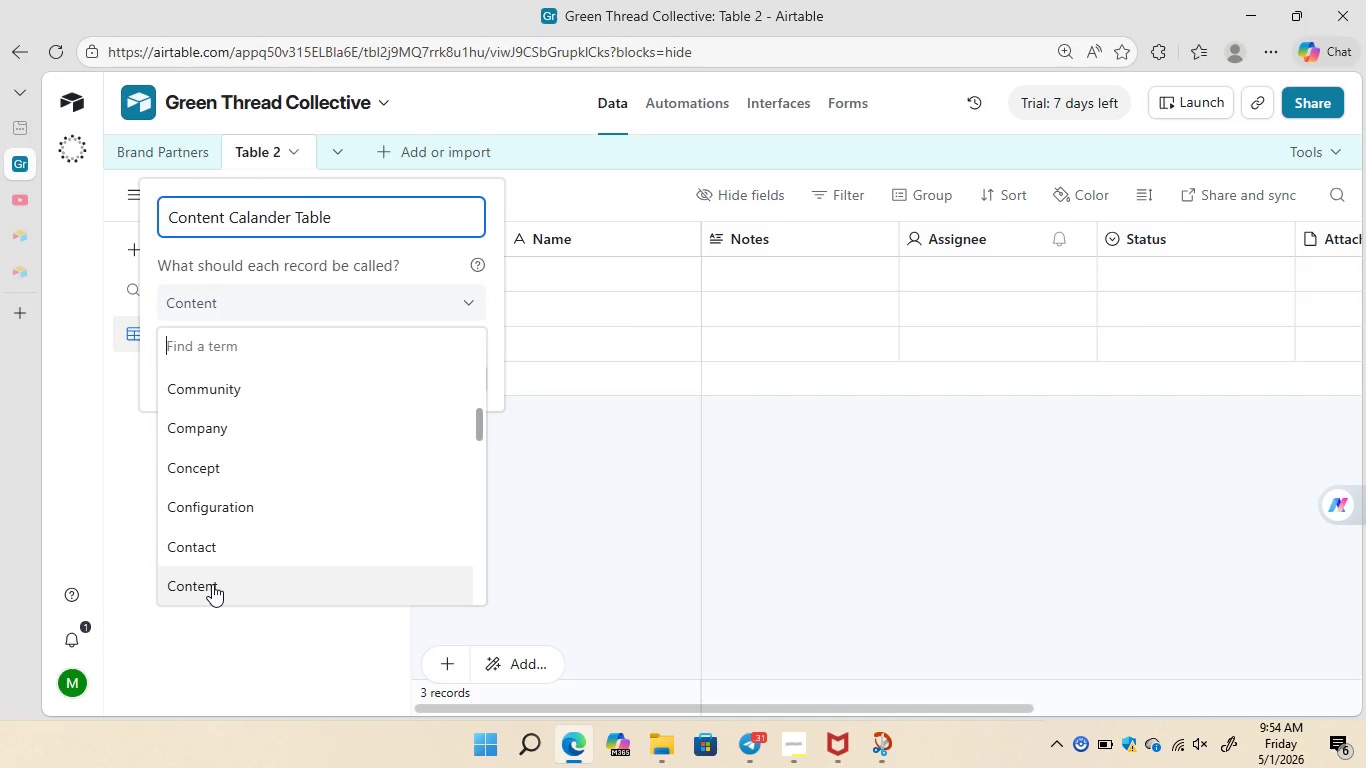 
left_click([212, 584])
 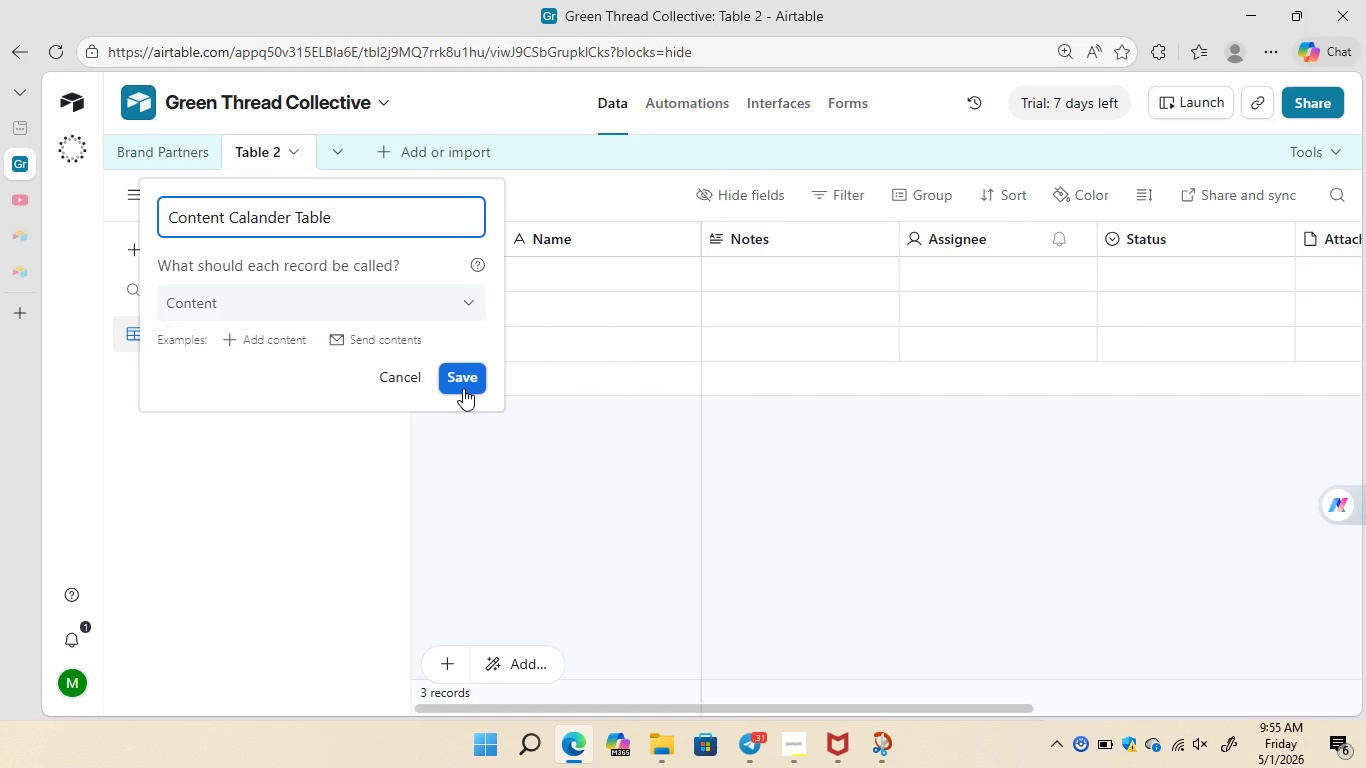 
wait(7.55)
 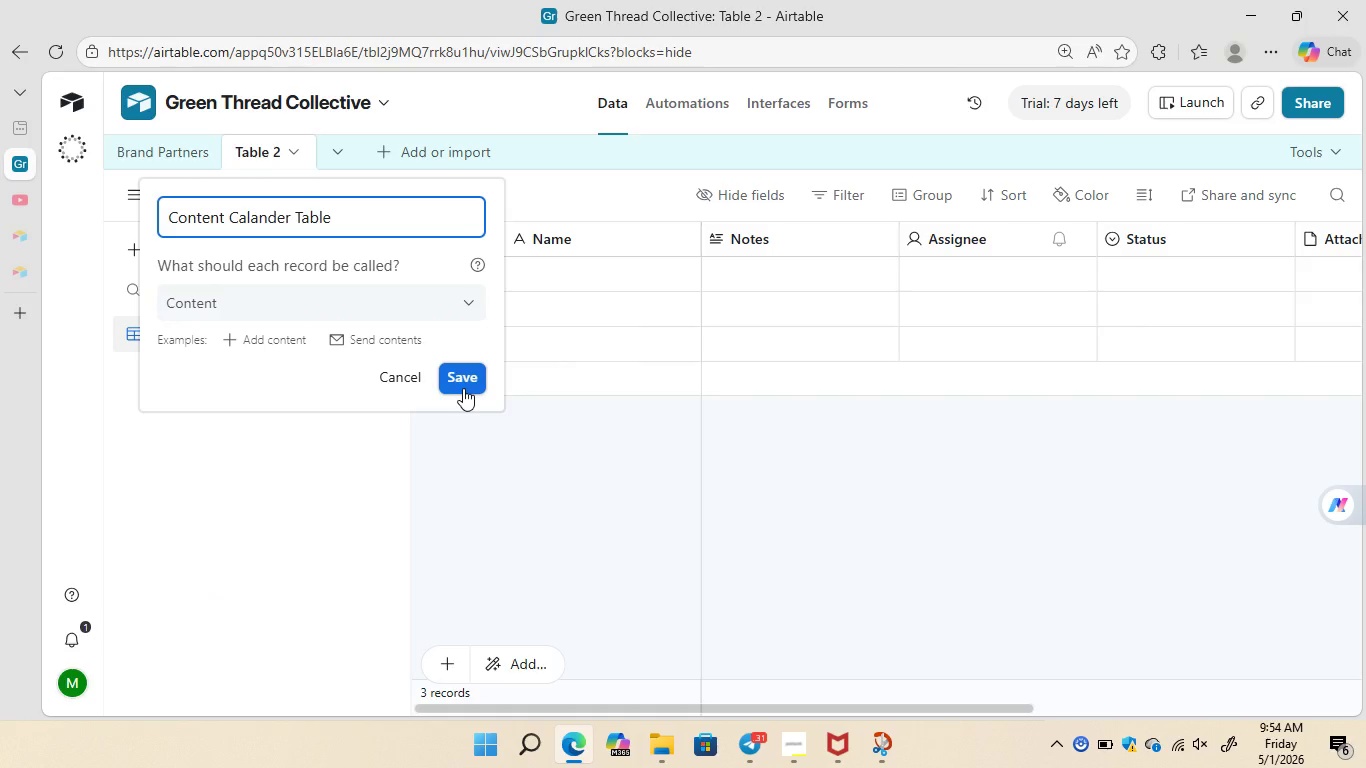 
left_click([463, 381])
 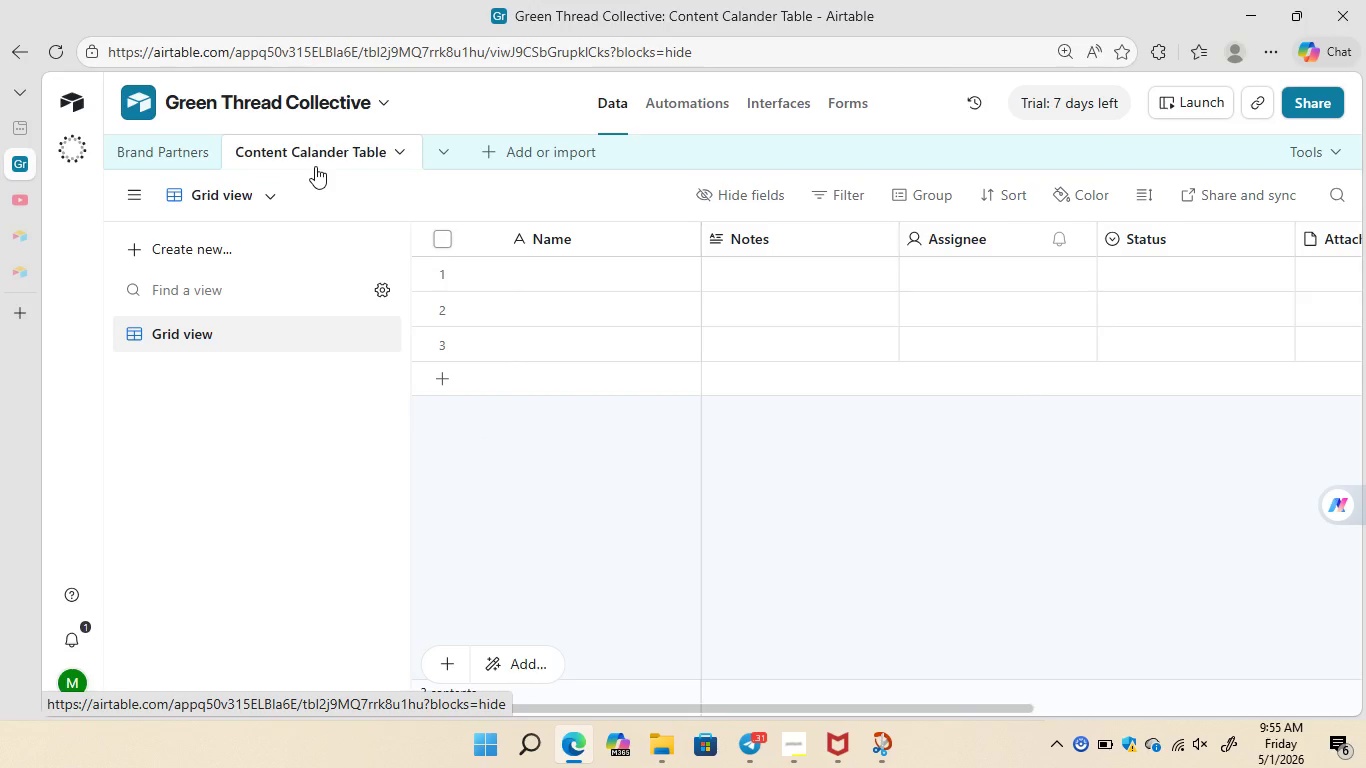 
wait(11.62)
 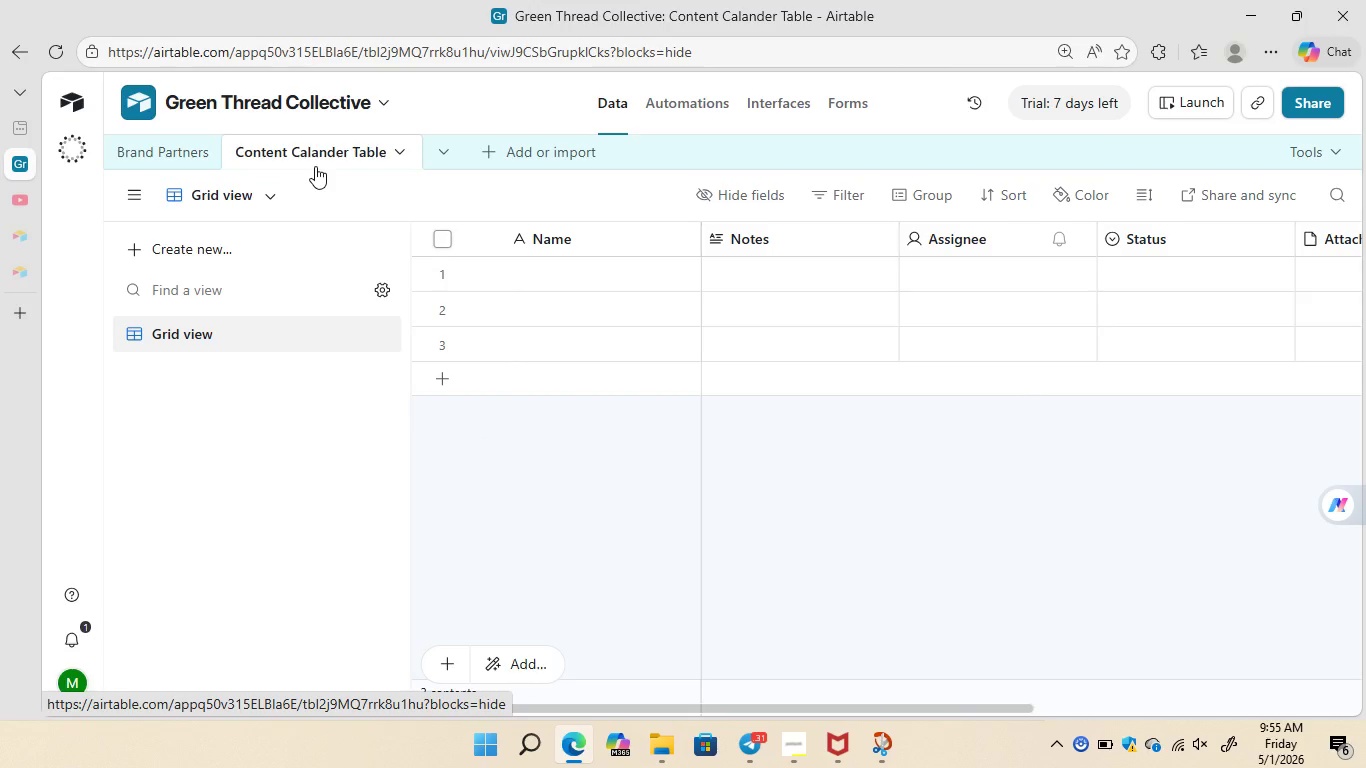 
left_click([551, 238])
 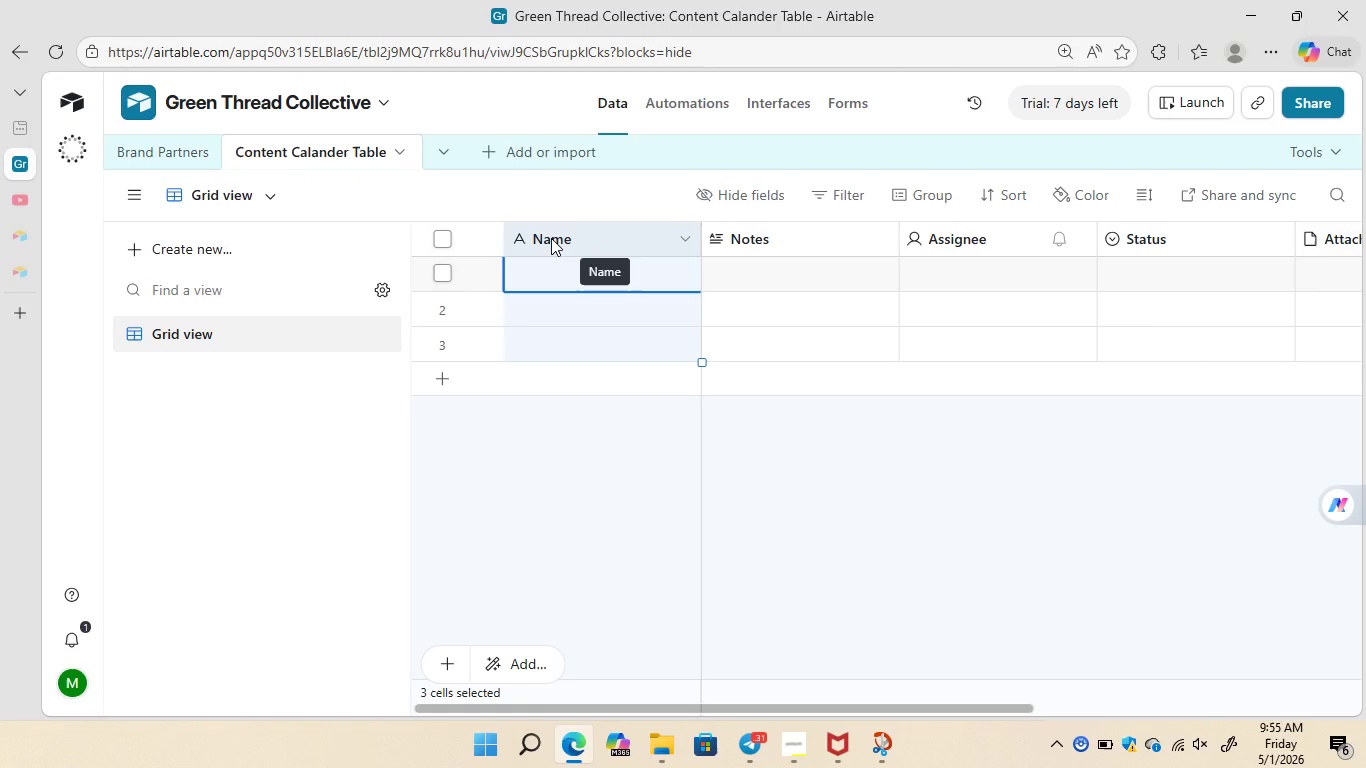 
right_click([551, 238])
 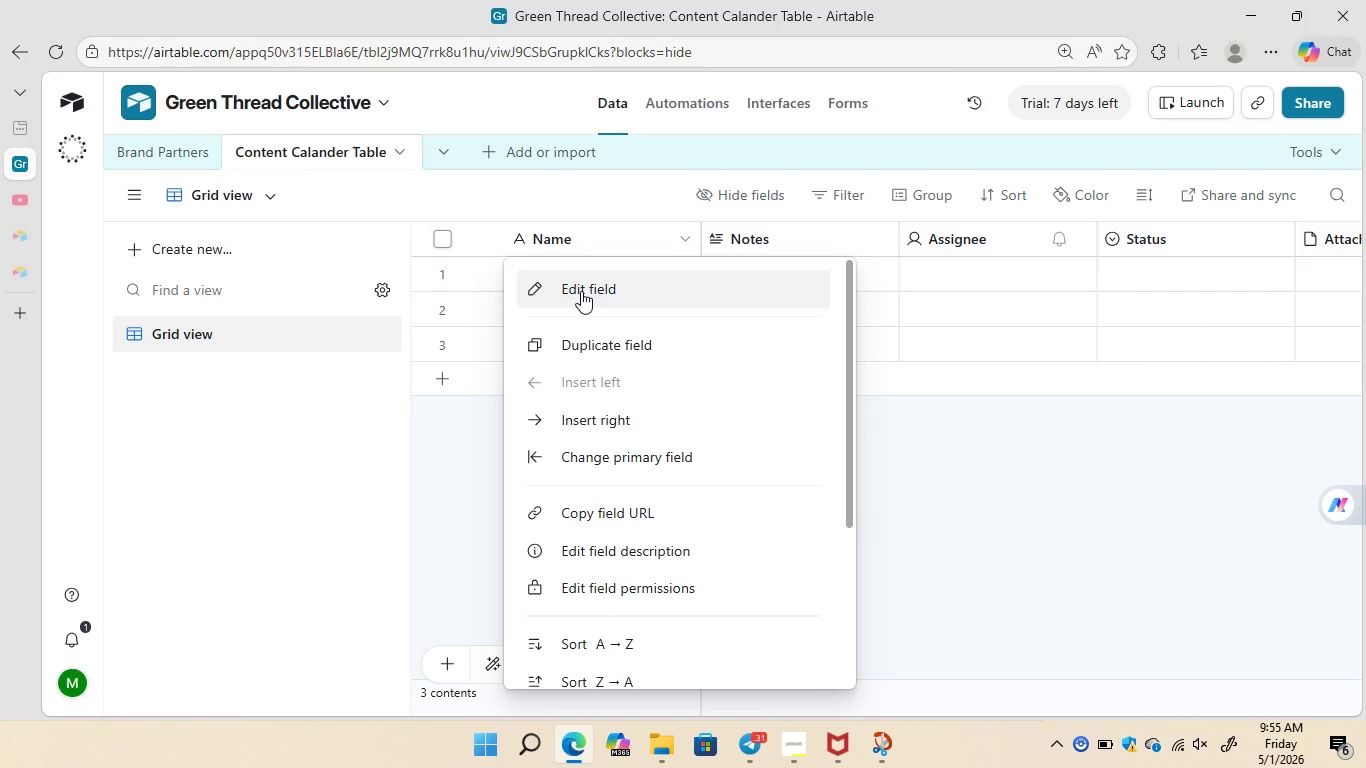 
left_click([581, 291])
 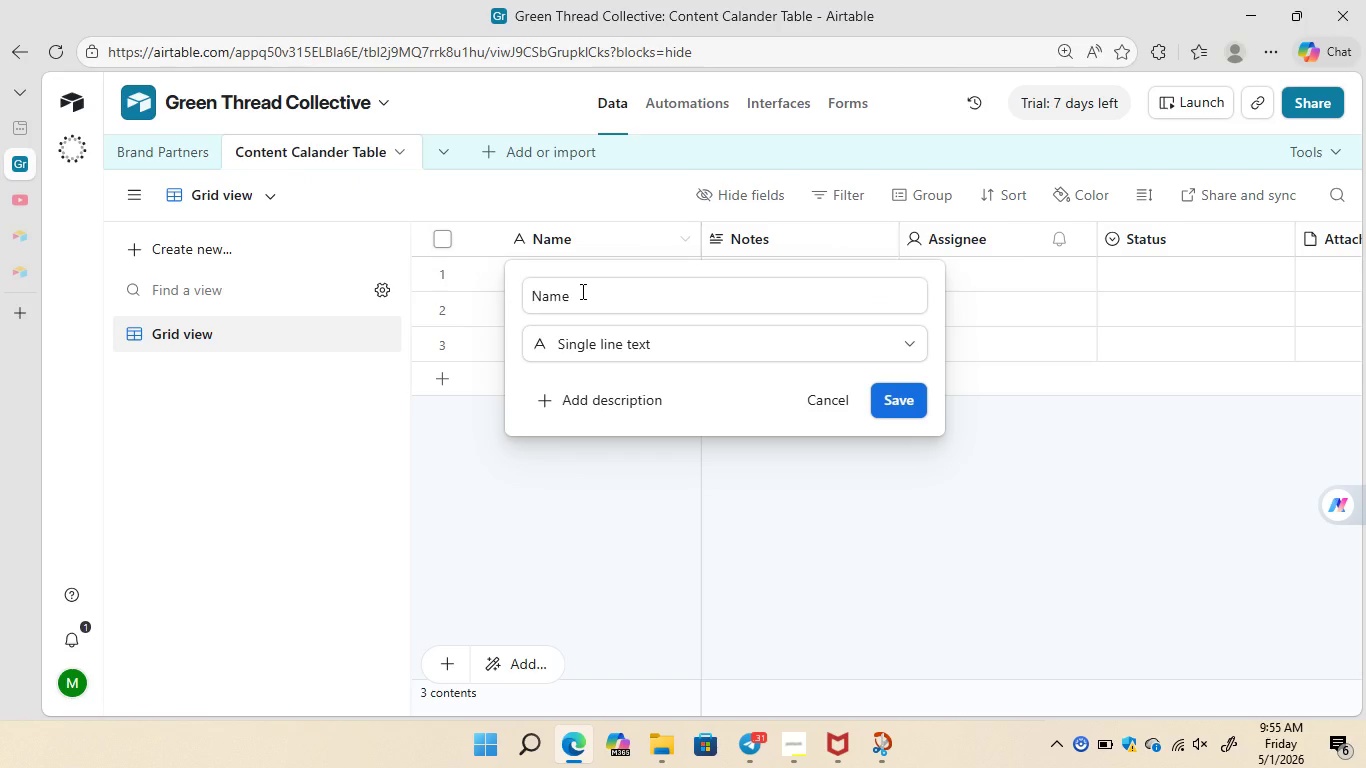 
left_click([581, 291])
 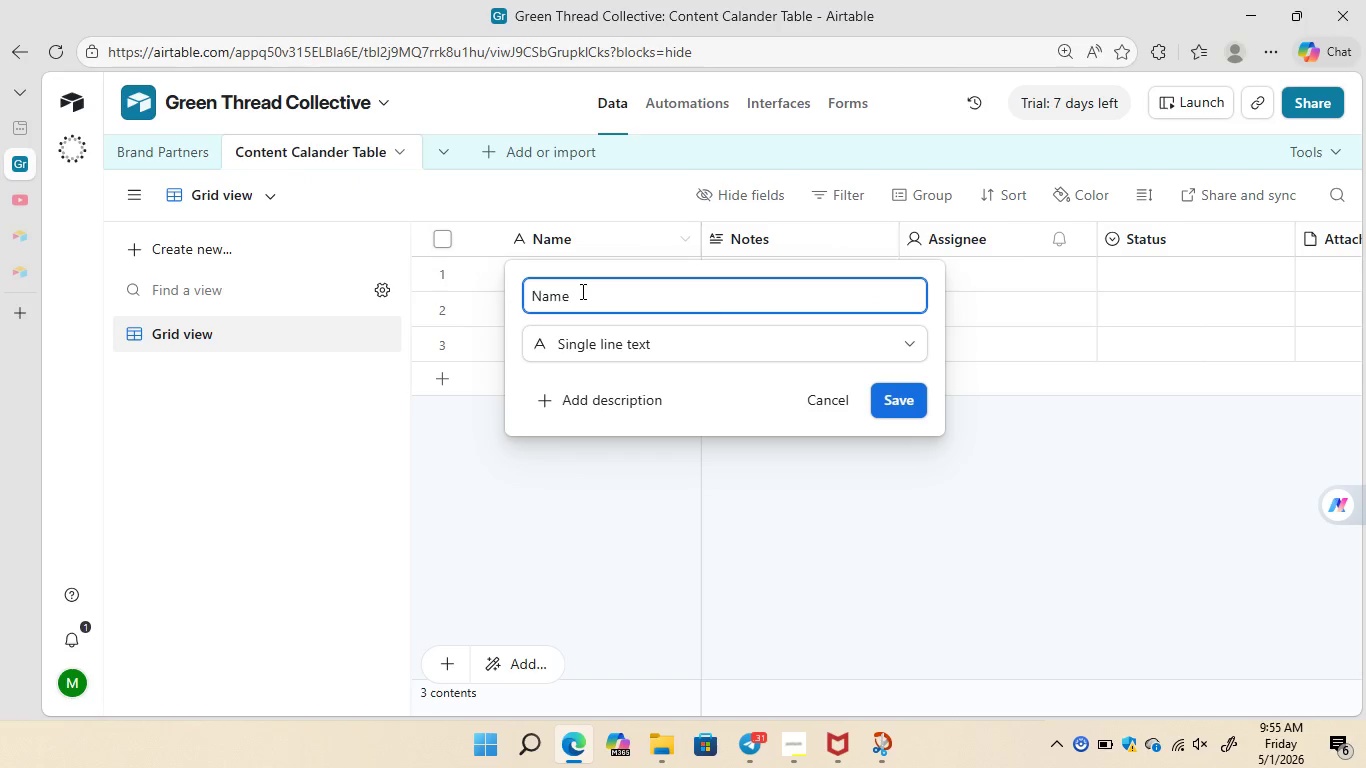 
key(Backspace)
 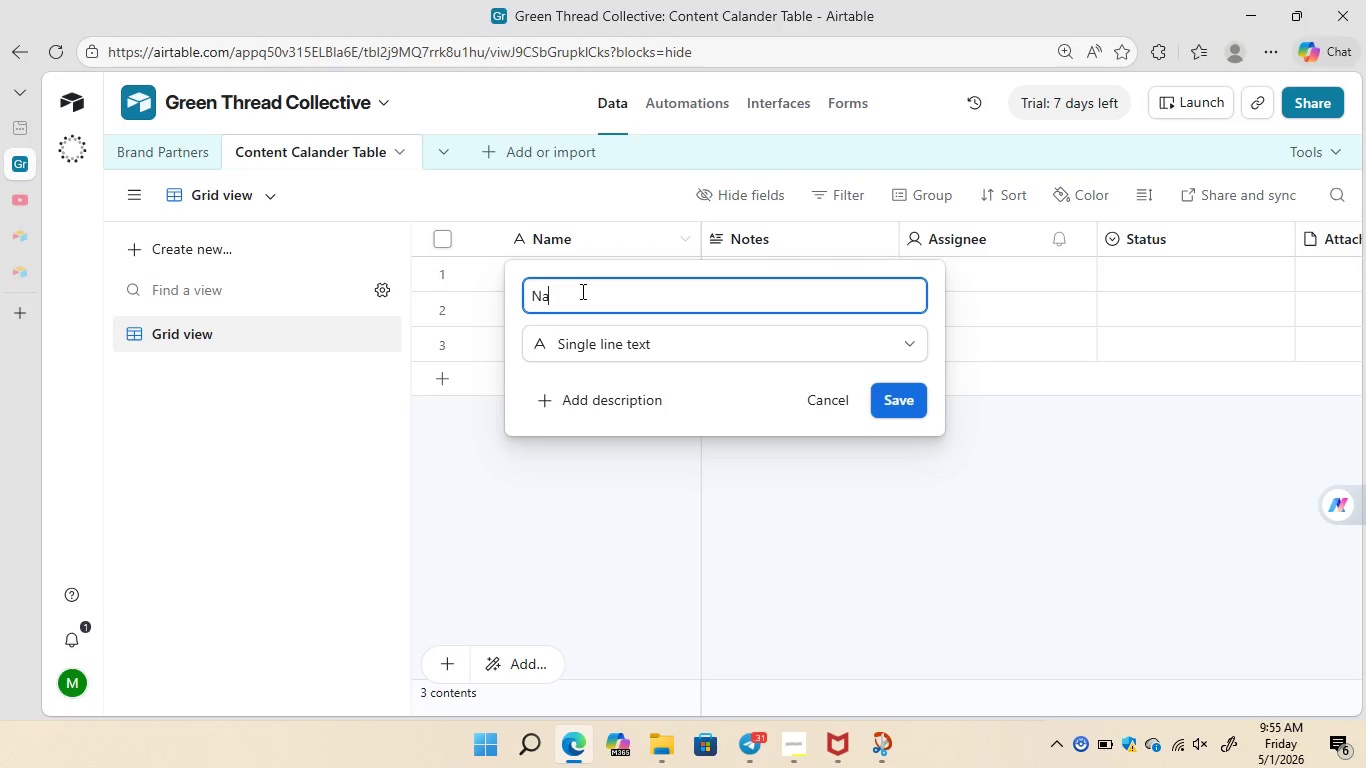 
key(Backspace)
 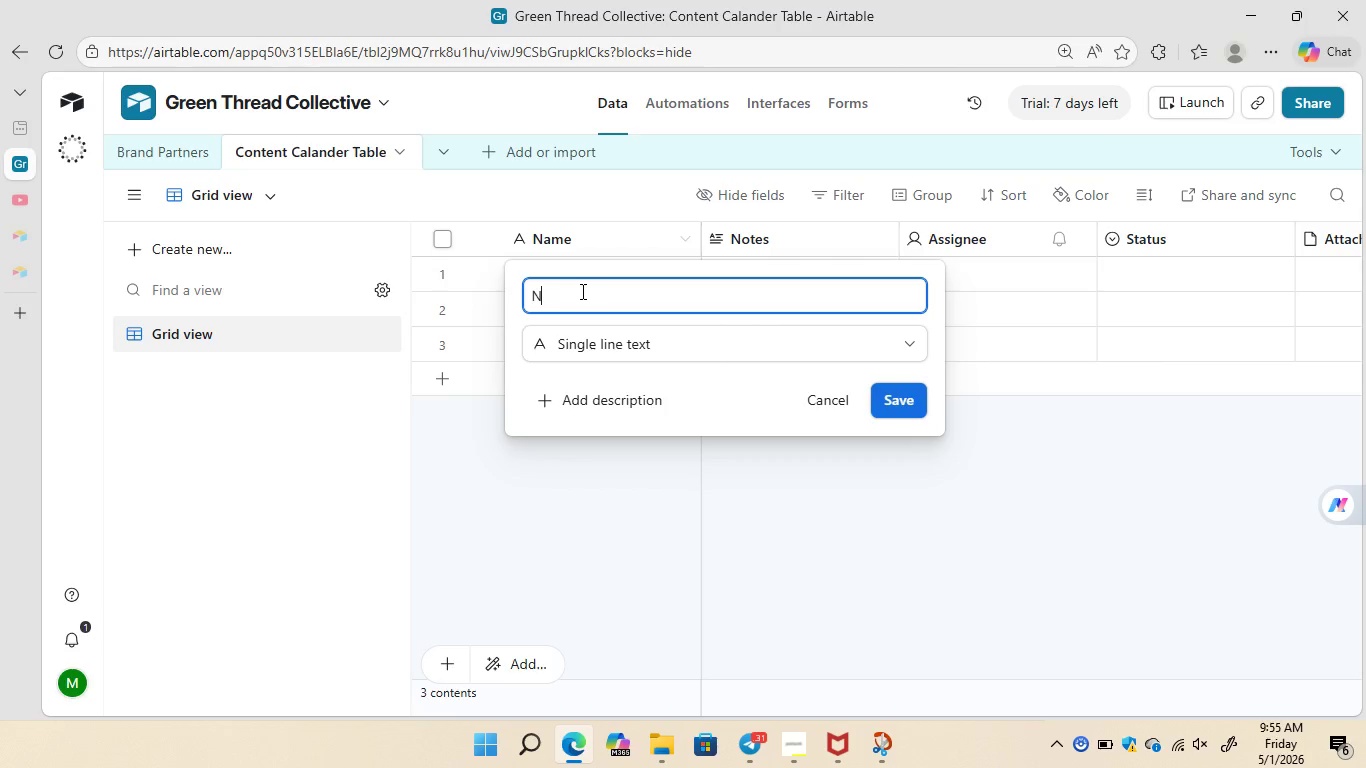 
key(Backspace)
 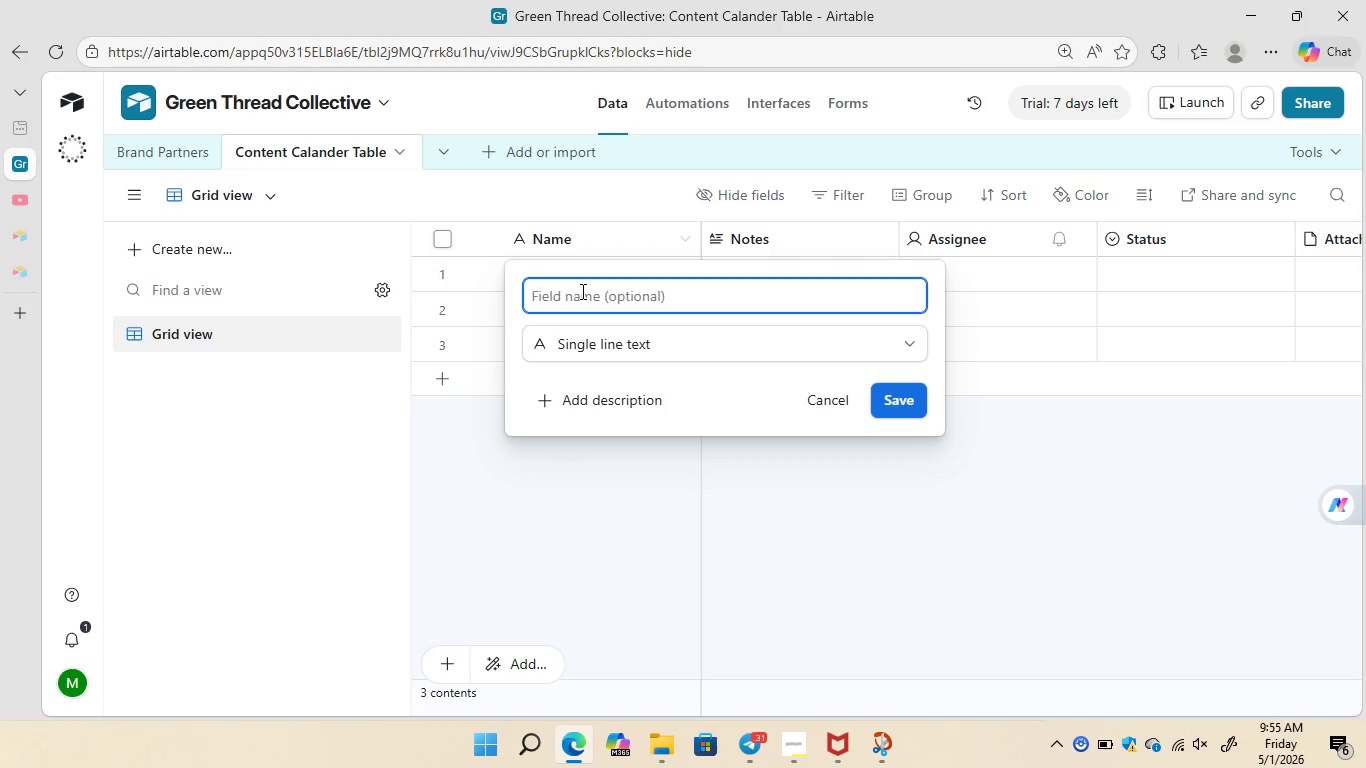 
key(Backspace)
 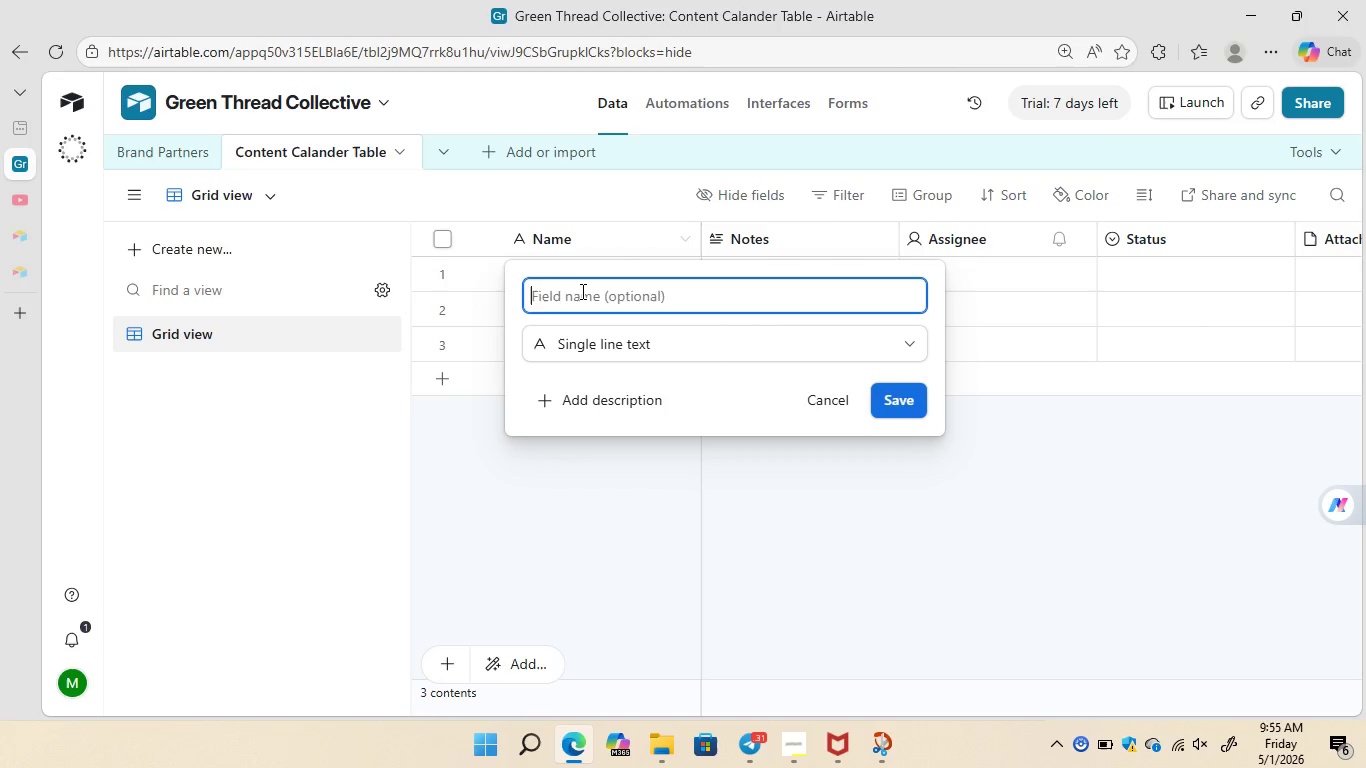 
type(Content Title)
 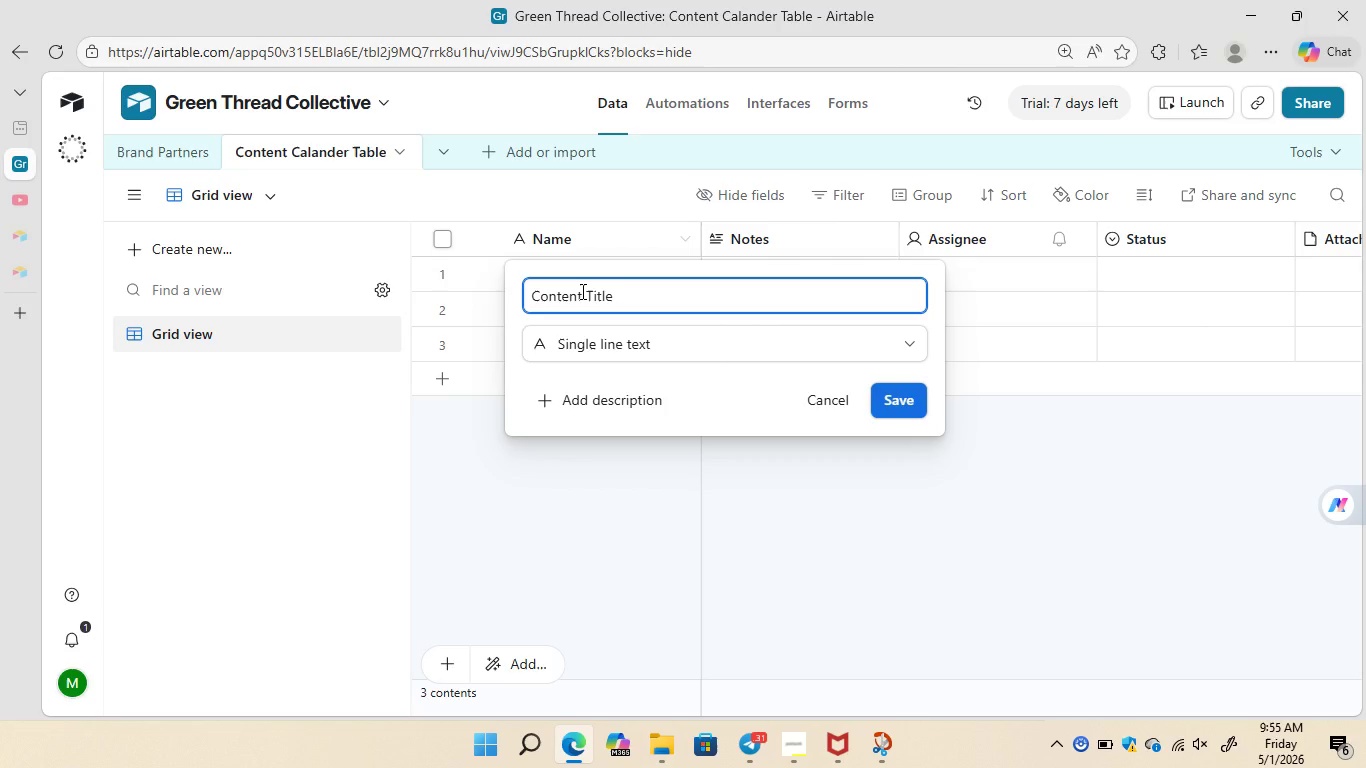 
wait(6.08)
 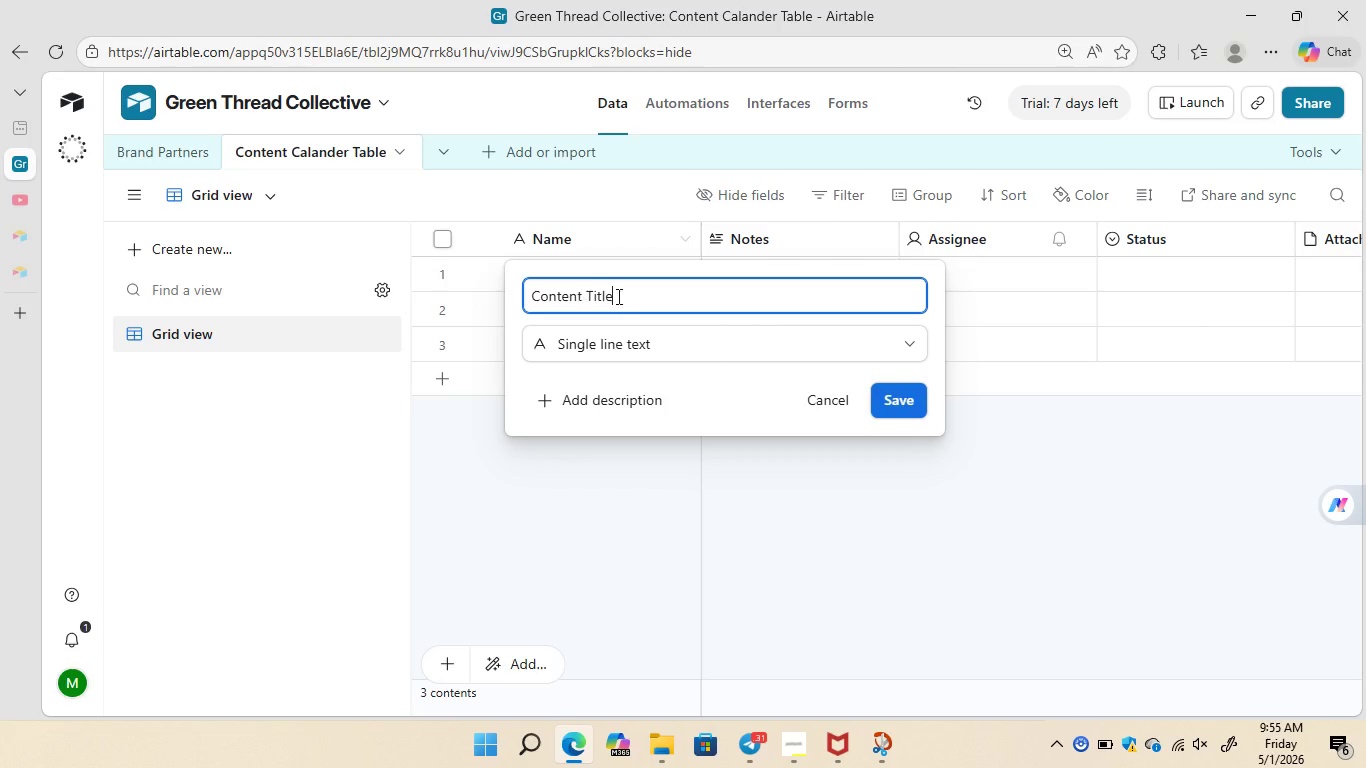 
left_click([897, 401])
 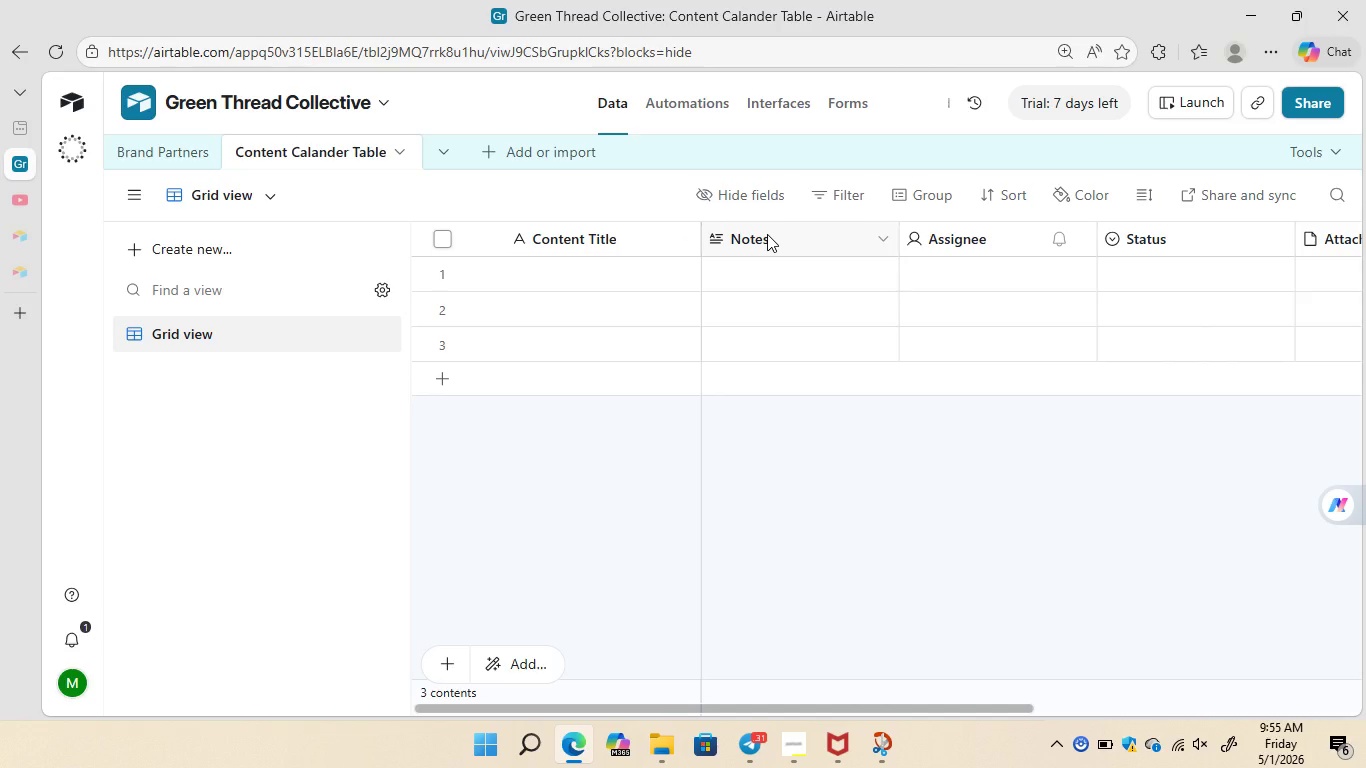 
right_click([767, 234])
 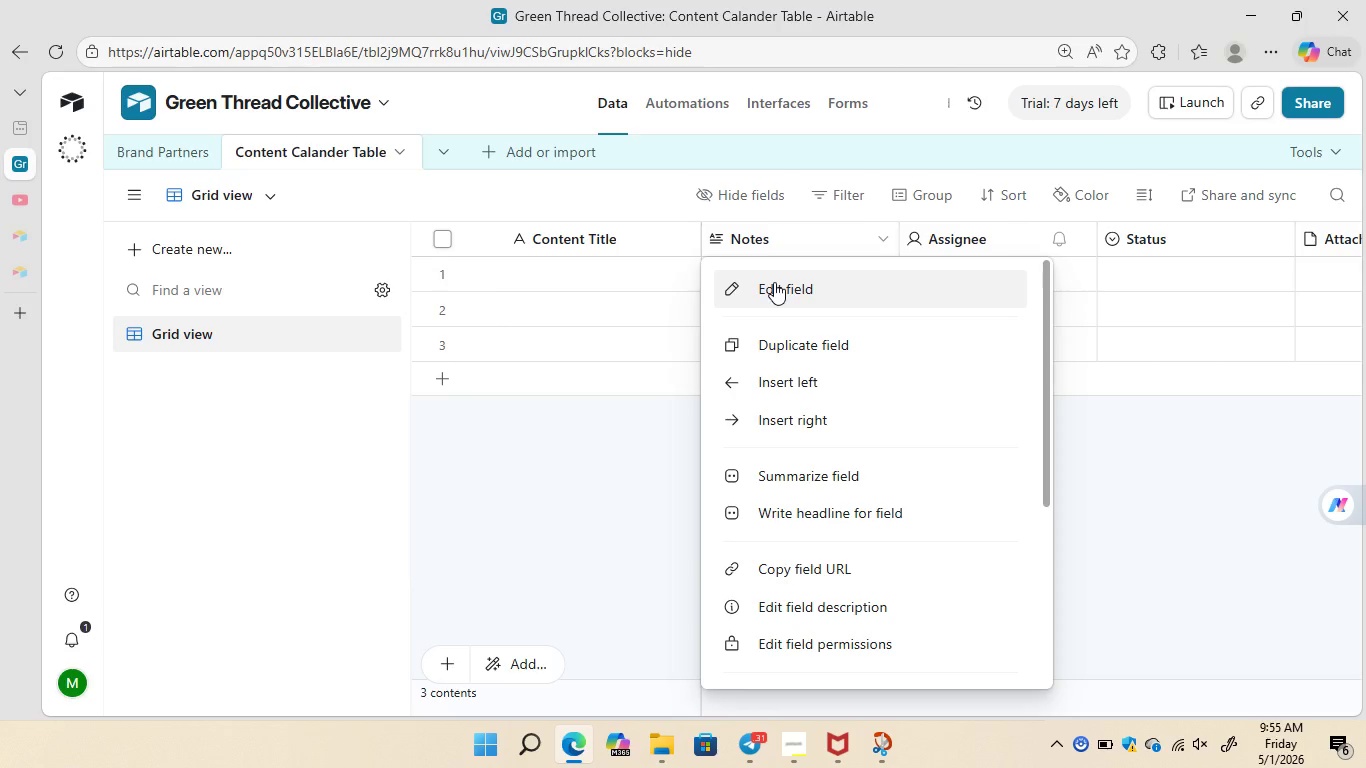 
left_click([774, 282])
 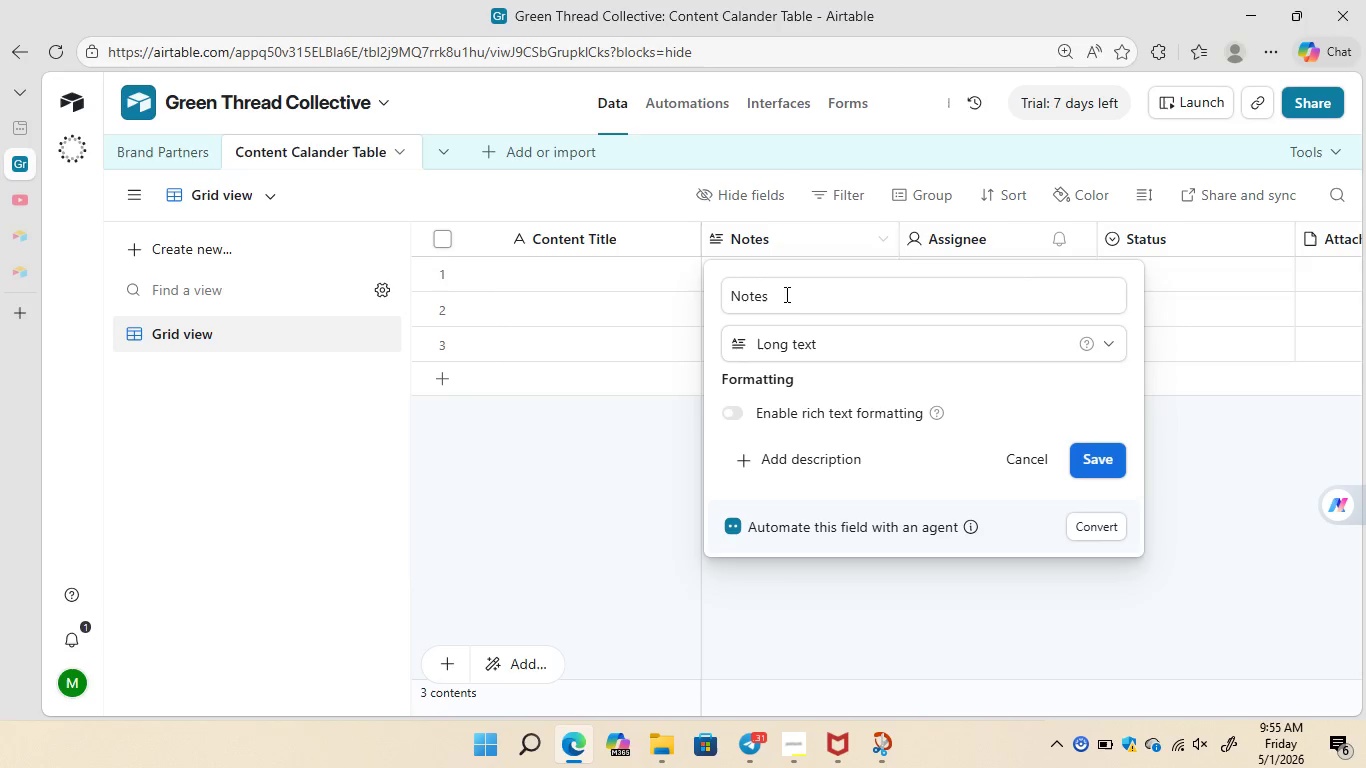 
left_click([795, 302])
 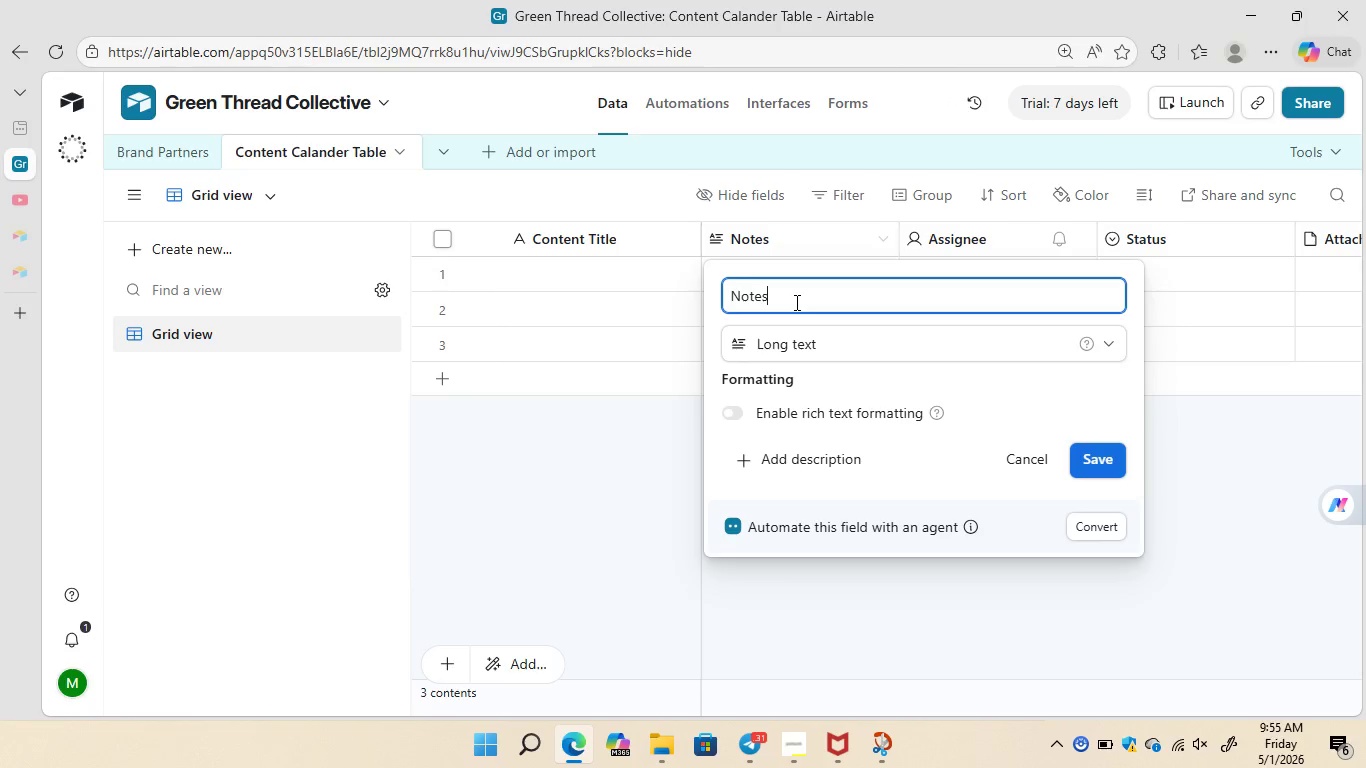 
key(Backspace)
key(Backspace)
key(Backspace)
key(Backspace)
key(Backspace)
type(Con)
 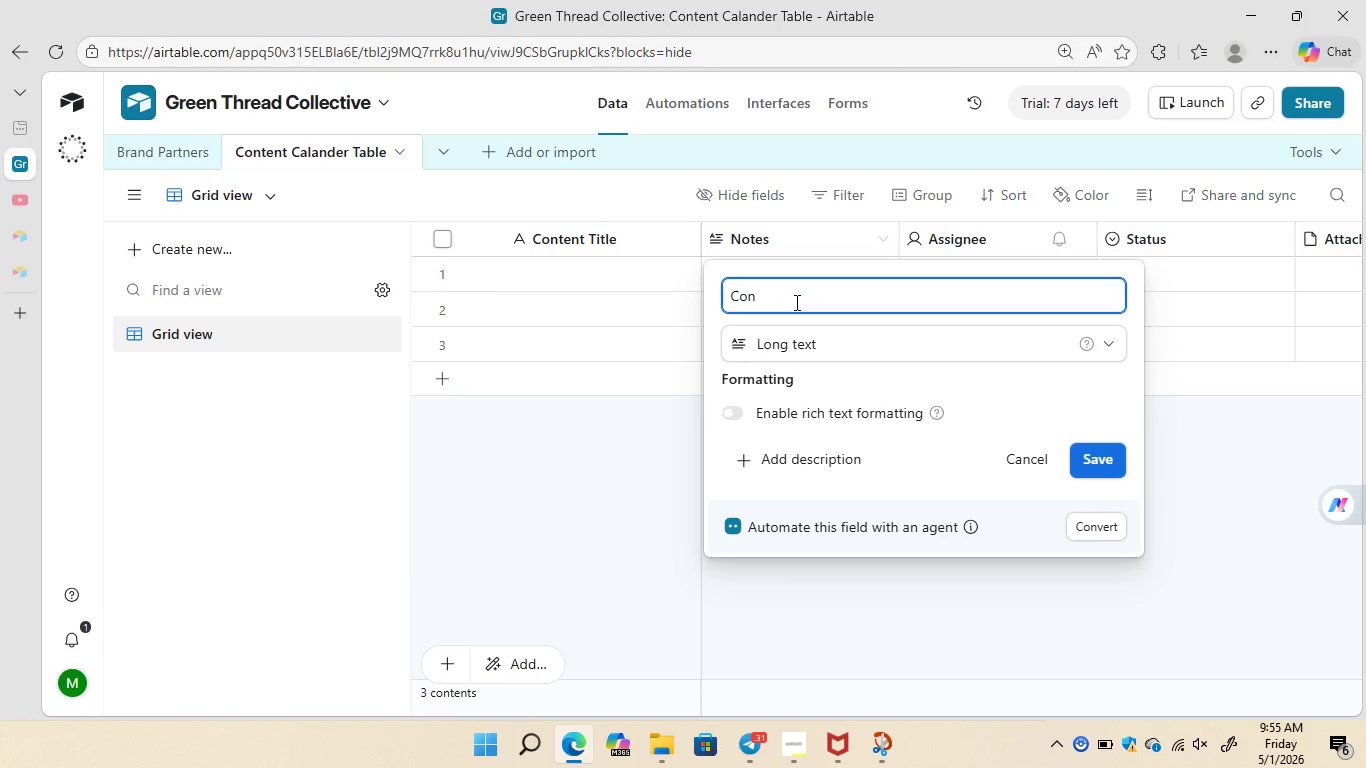 
wait(27.8)
 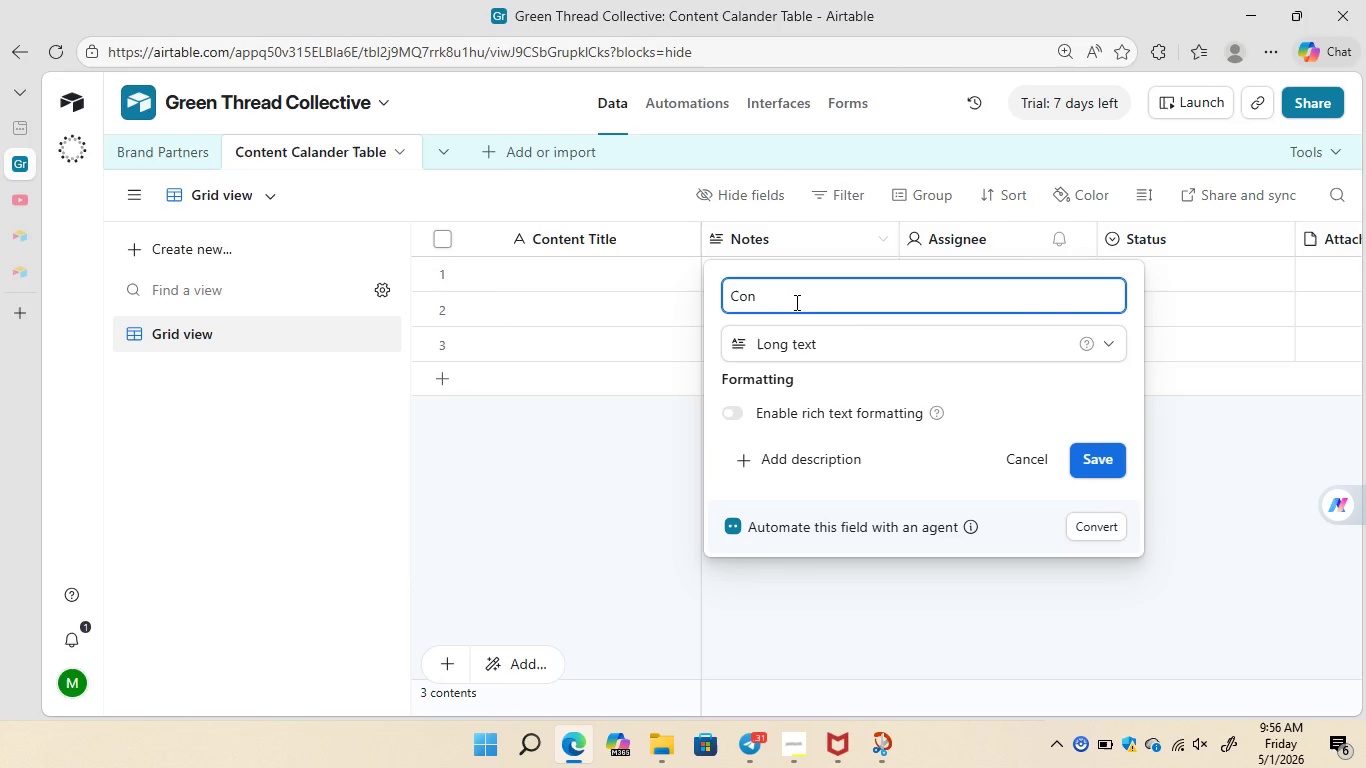 
type(tent Type)
 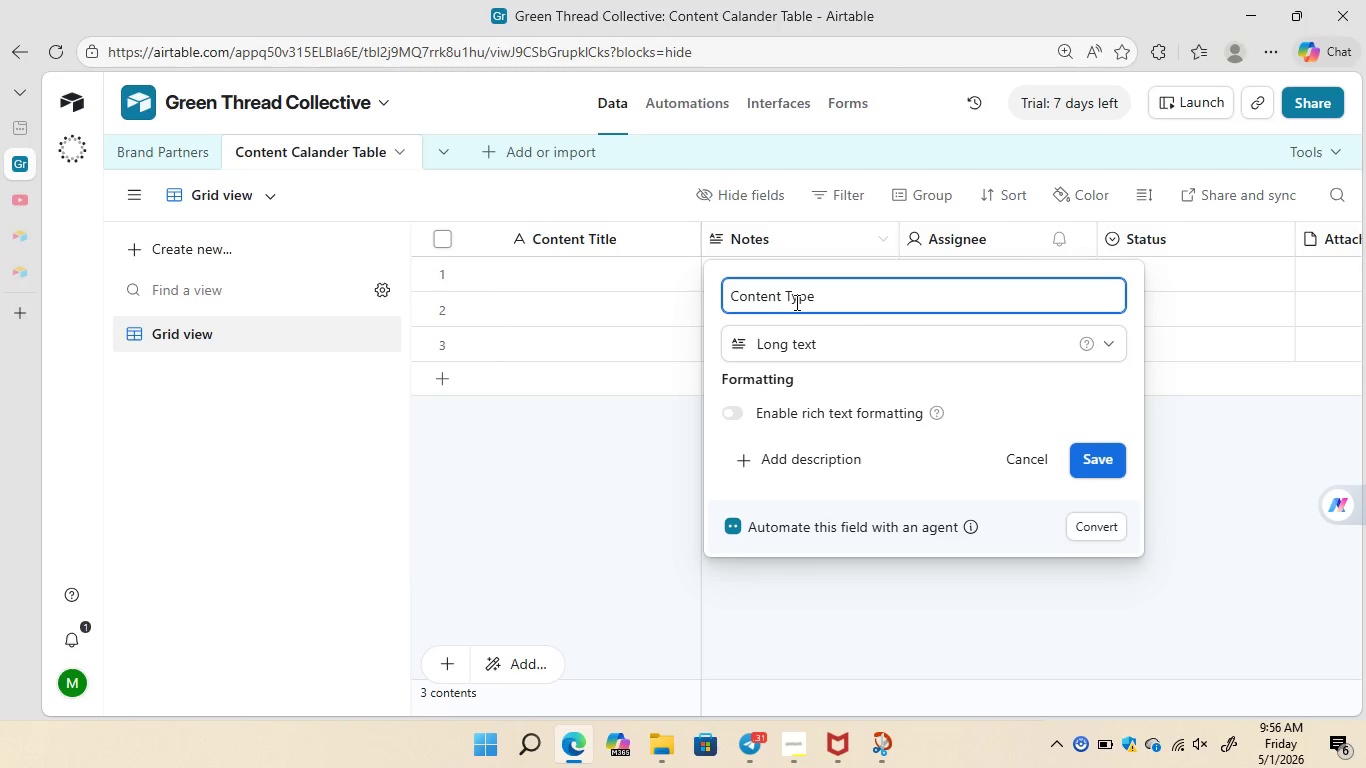 
left_click([850, 336])
 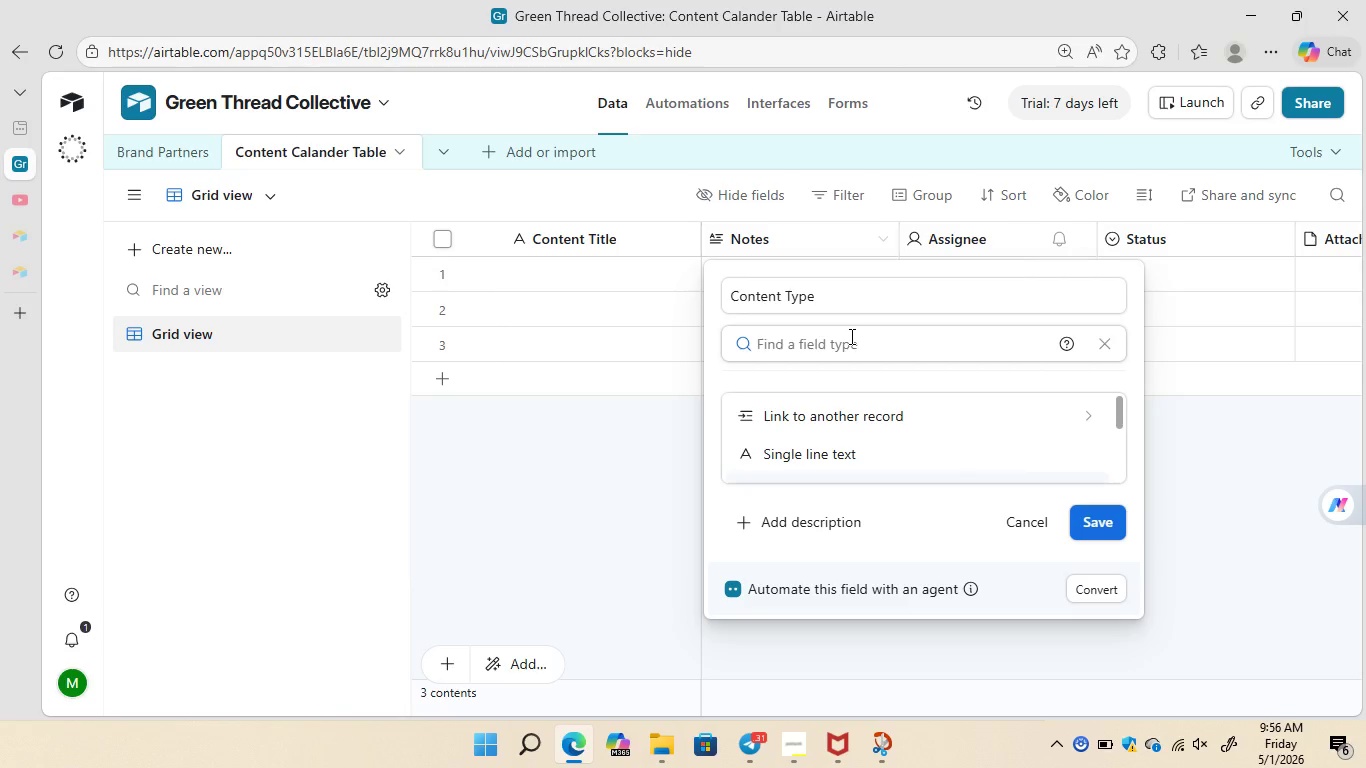 
type(single)
 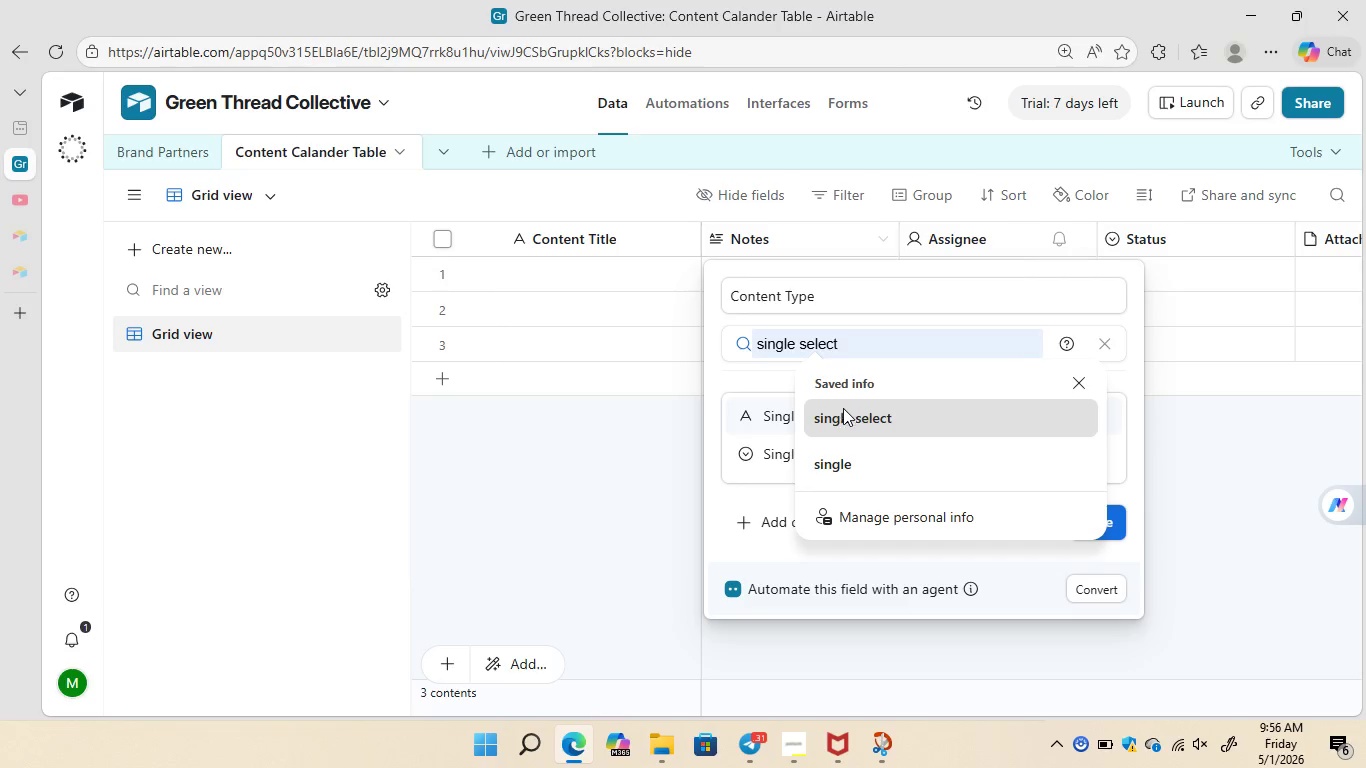 
left_click([840, 416])
 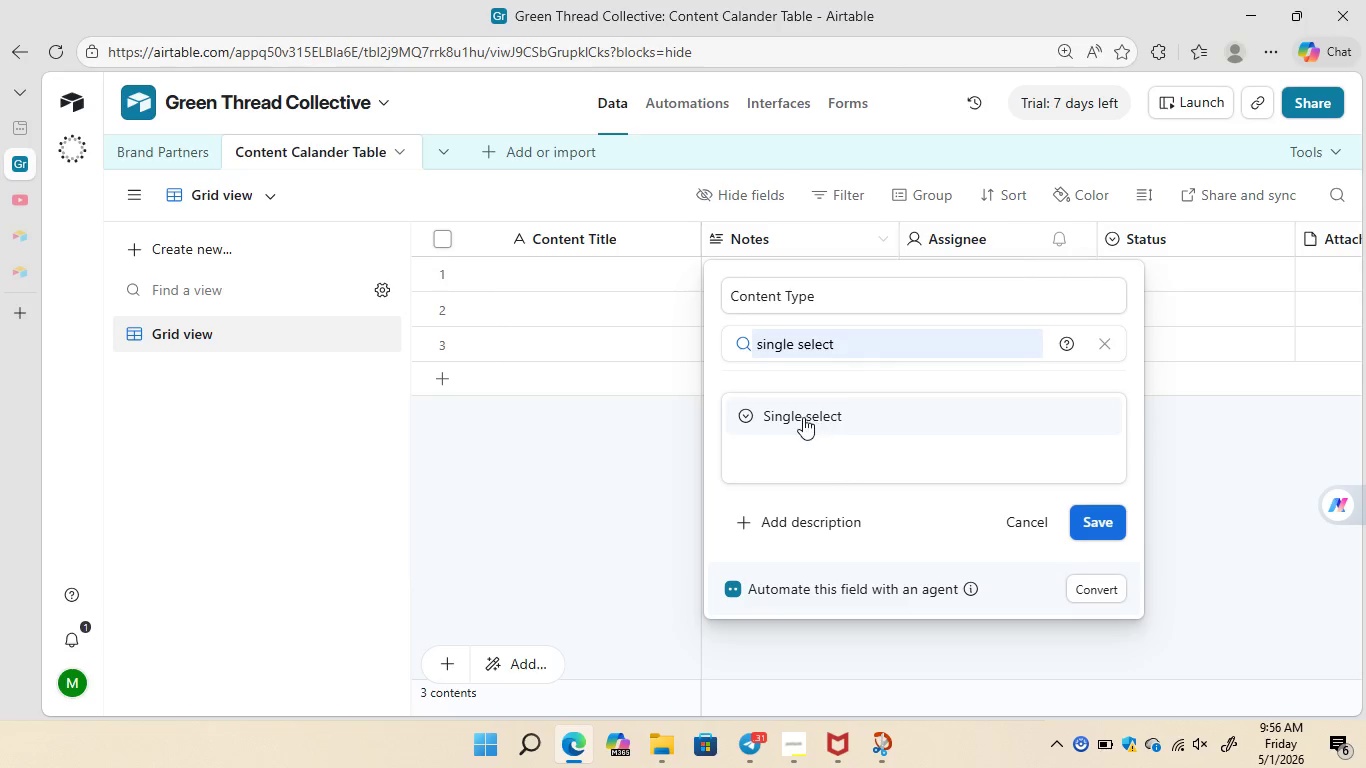 
left_click([803, 417])
 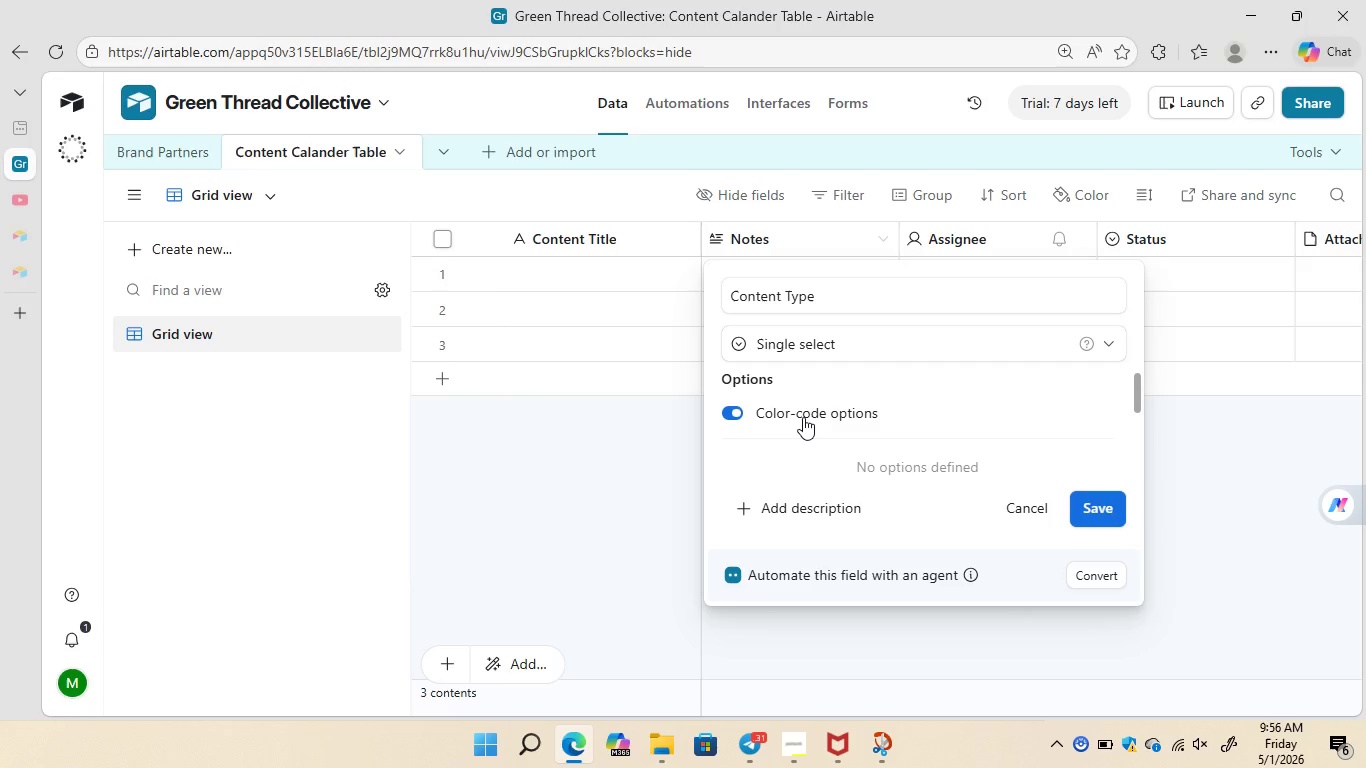 
wait(5.82)
 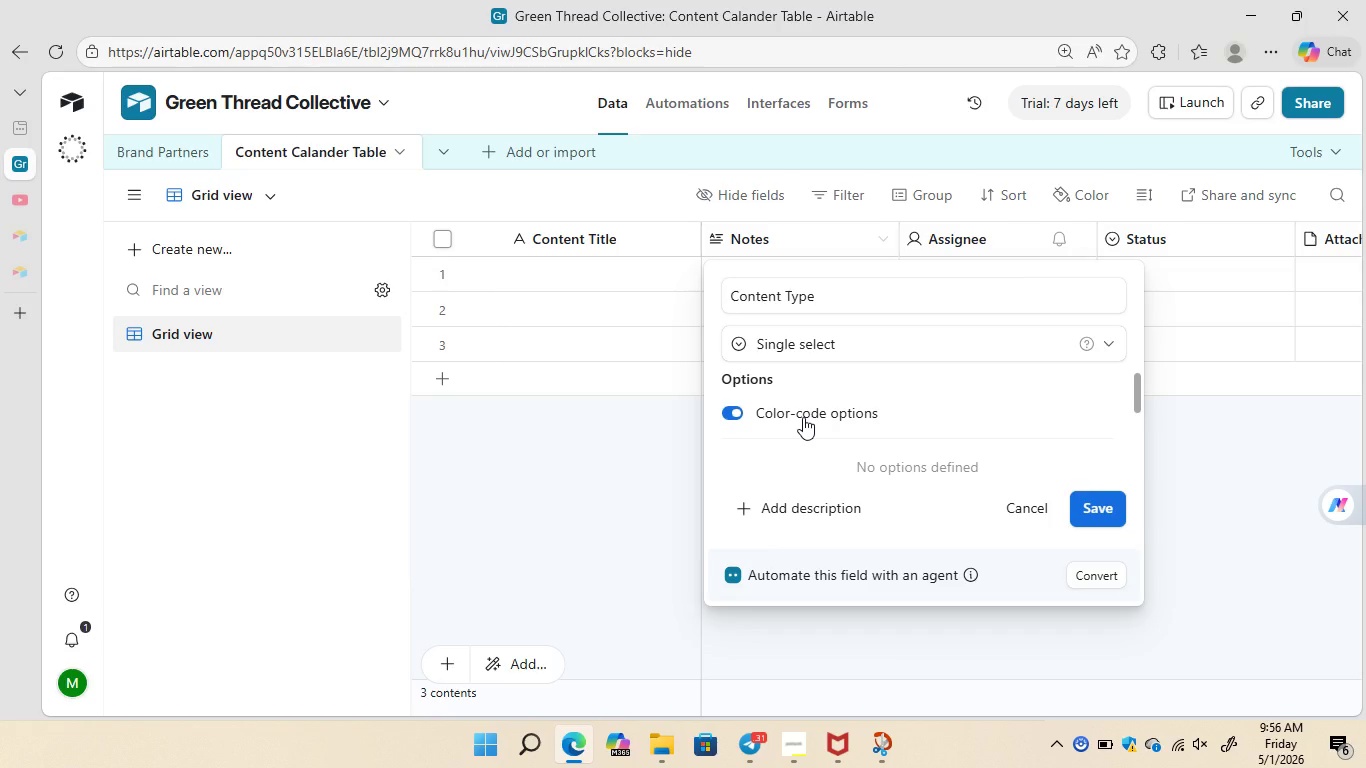 
mouse_move([929, 411])
 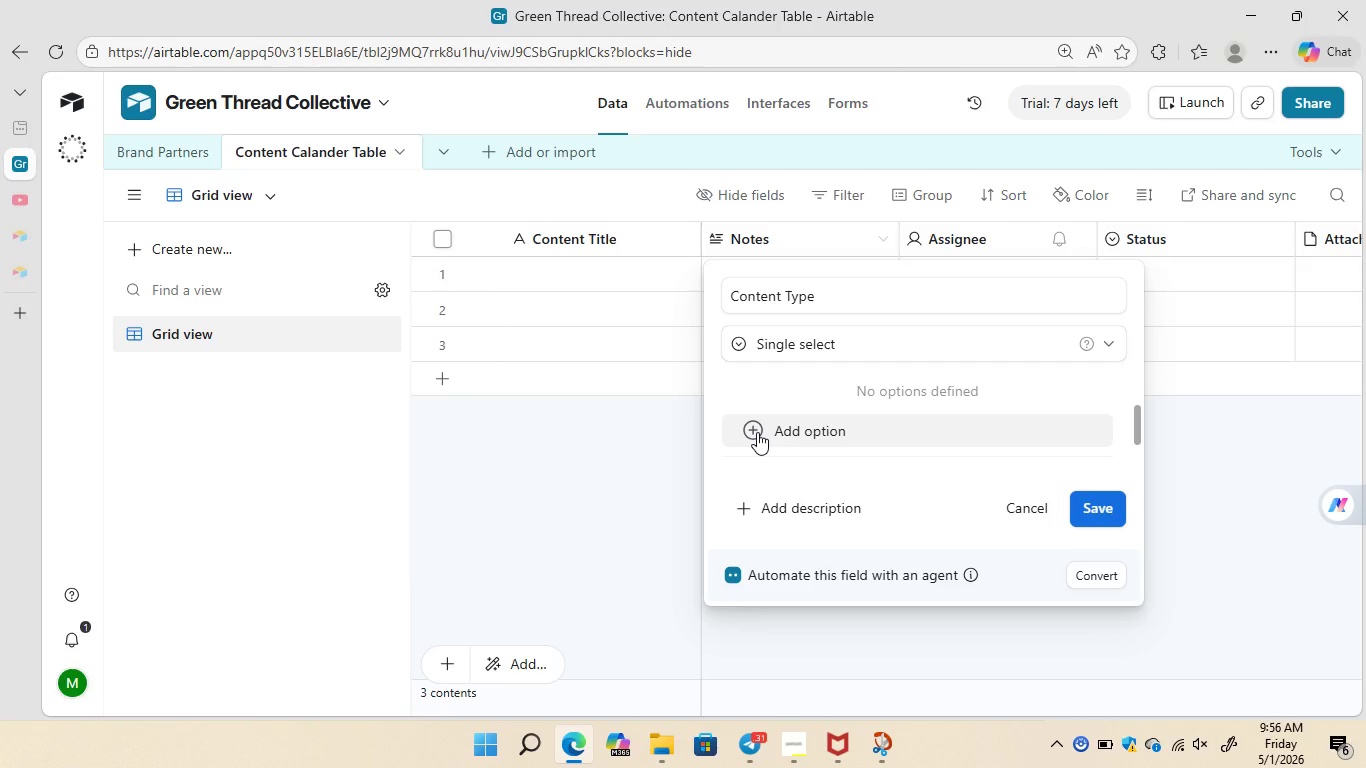 
left_click([757, 432])
 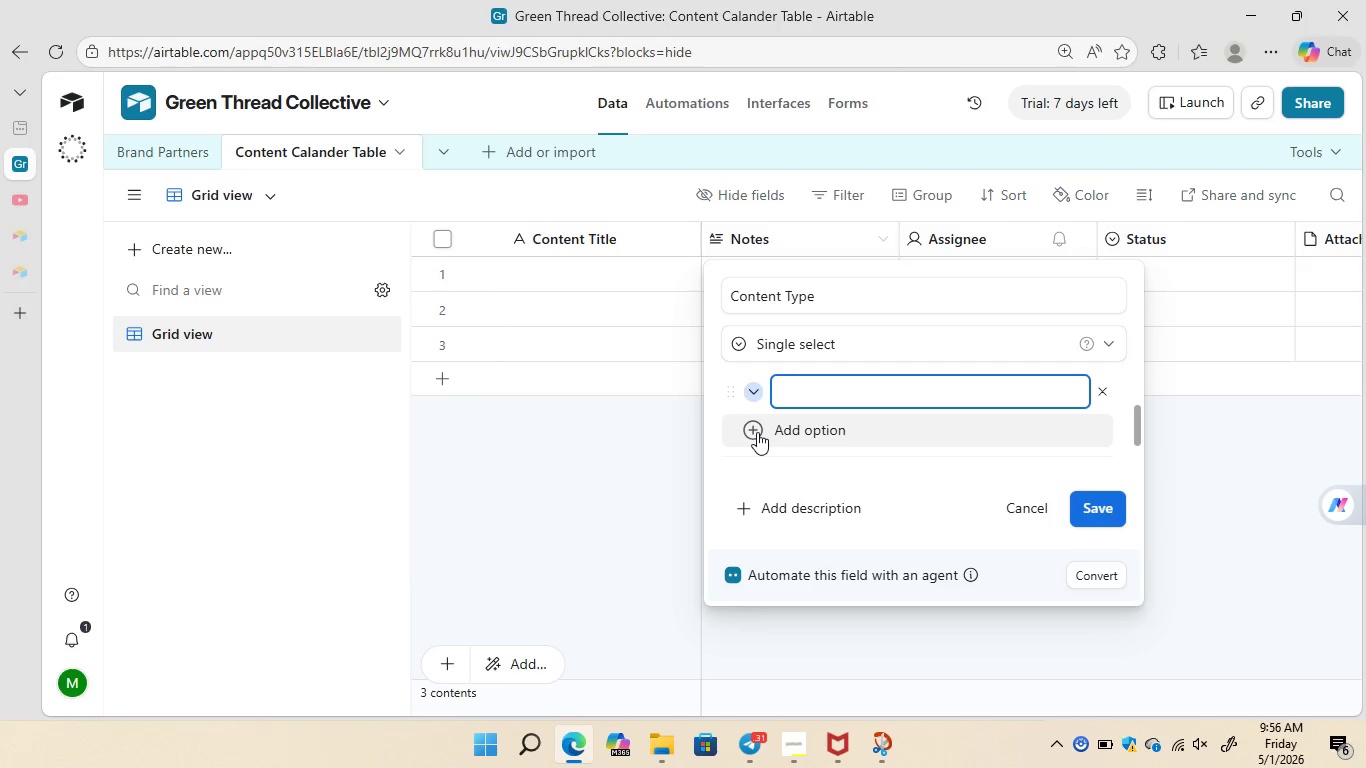 
type(Instagram Reel)
 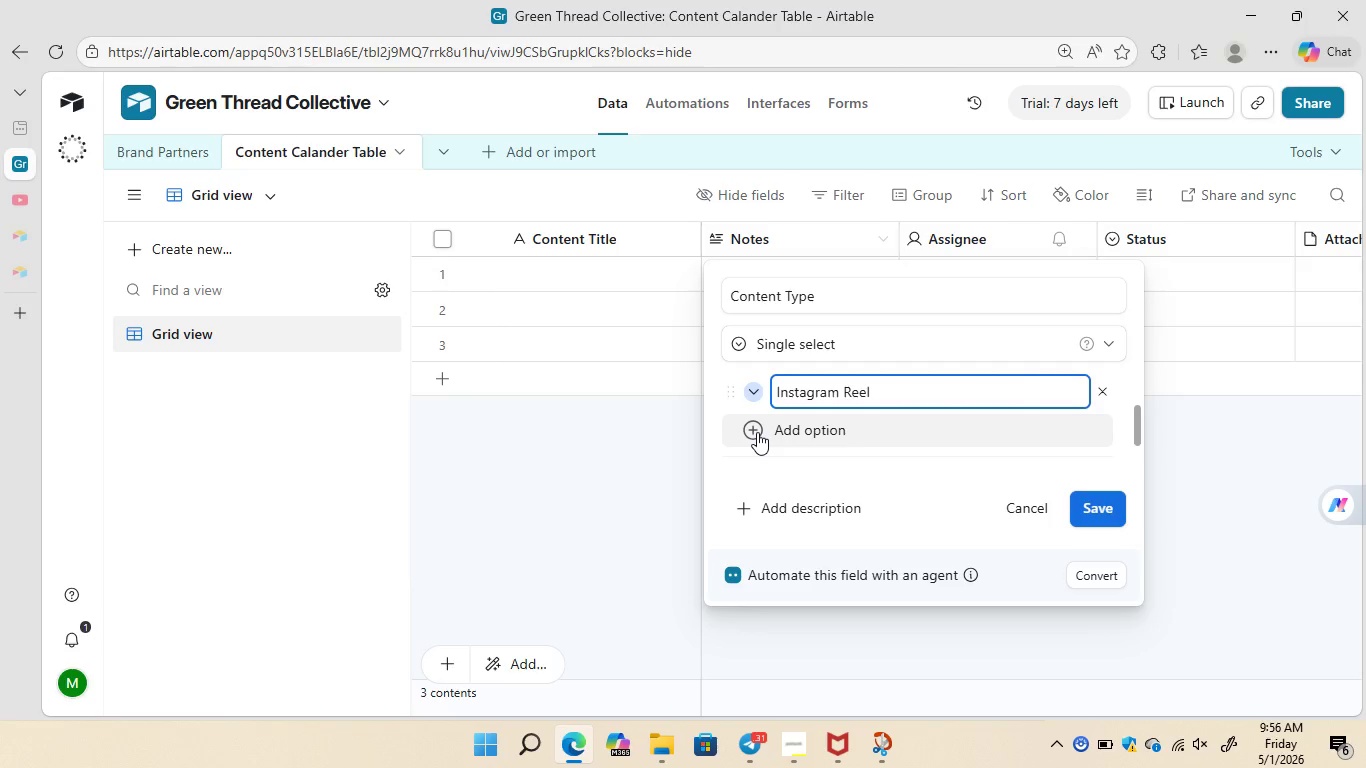 
left_click([757, 432])
 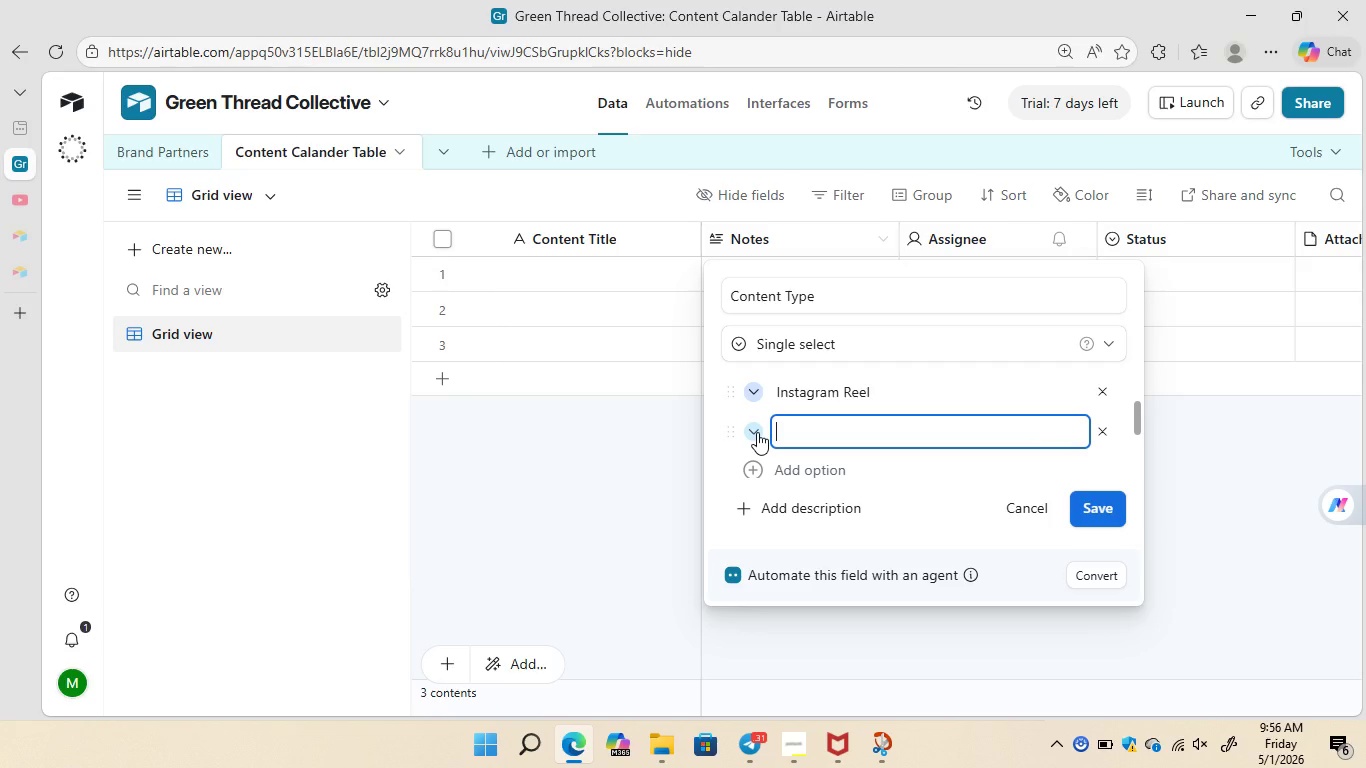 
type(New)
 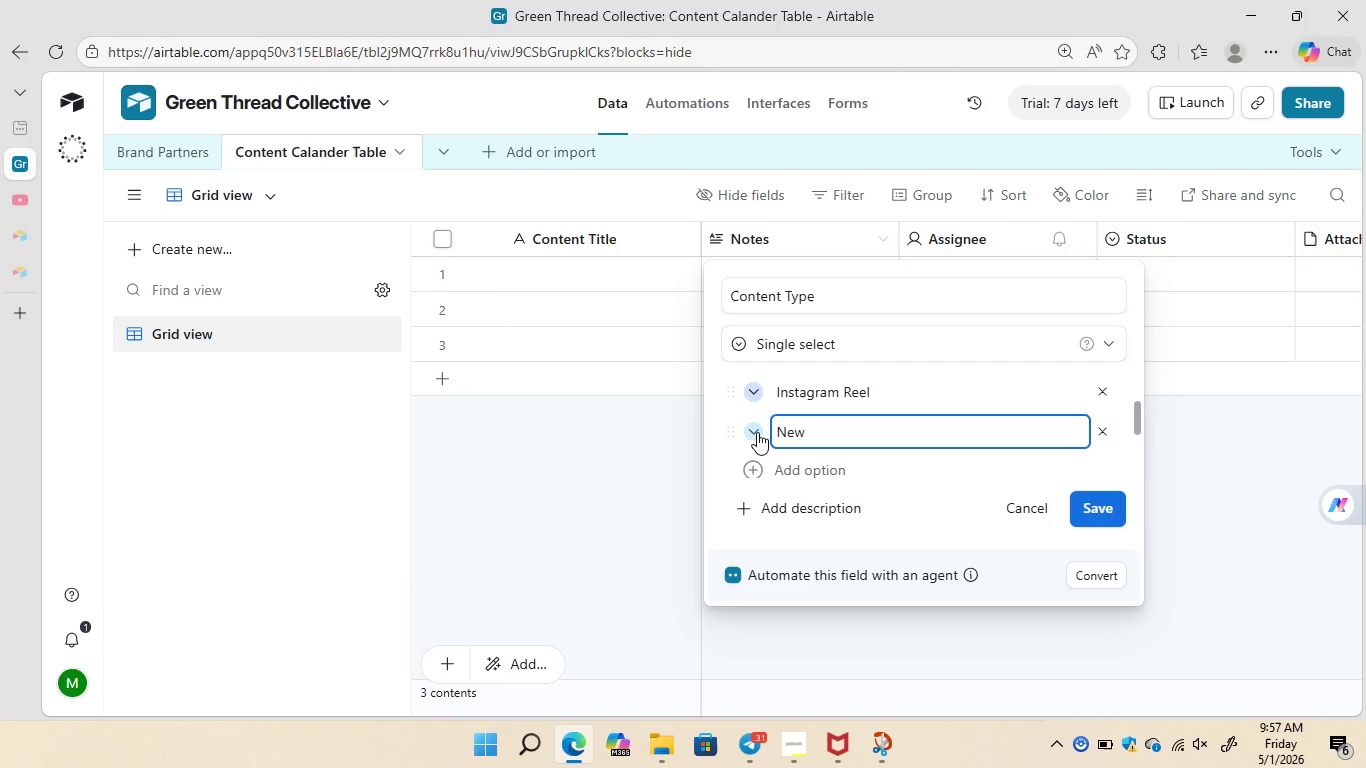 
type(sletter)
 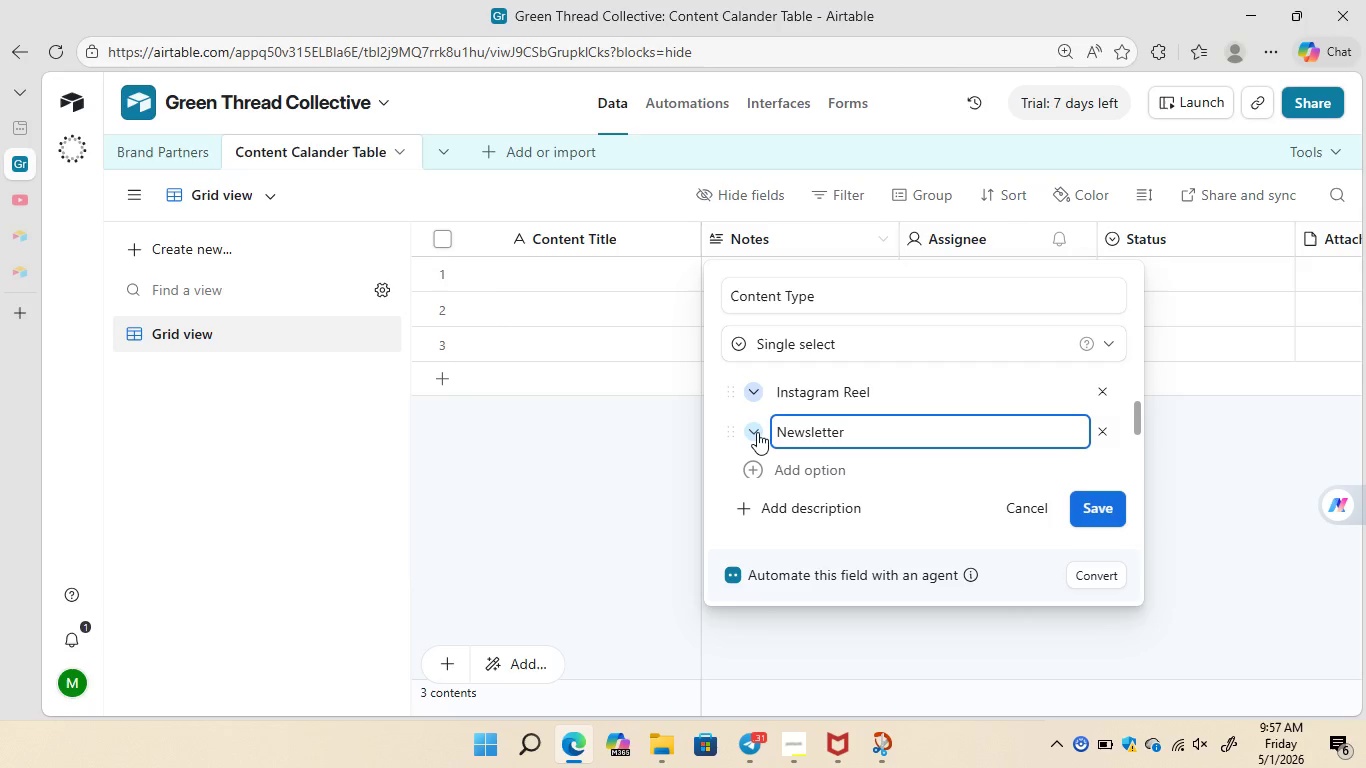 
left_click([754, 462])
 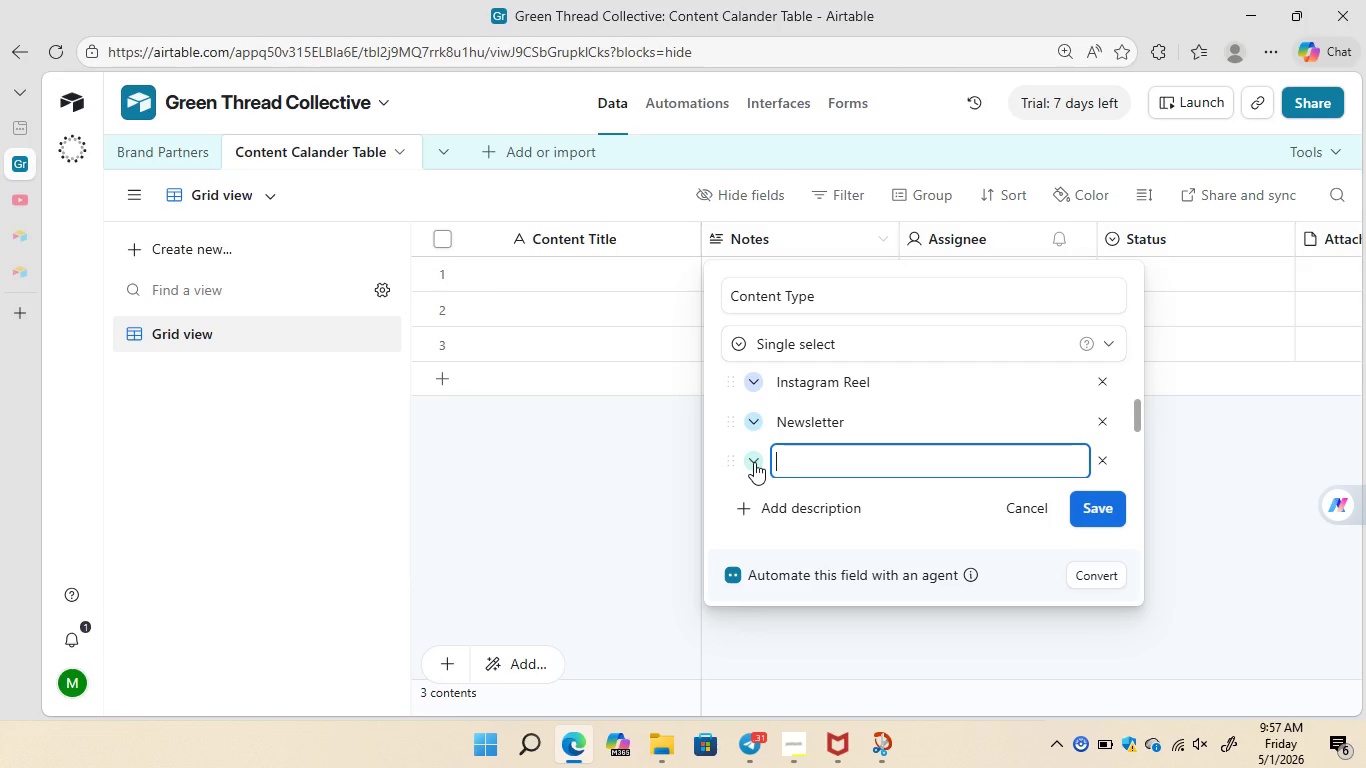 
type(BLog)
 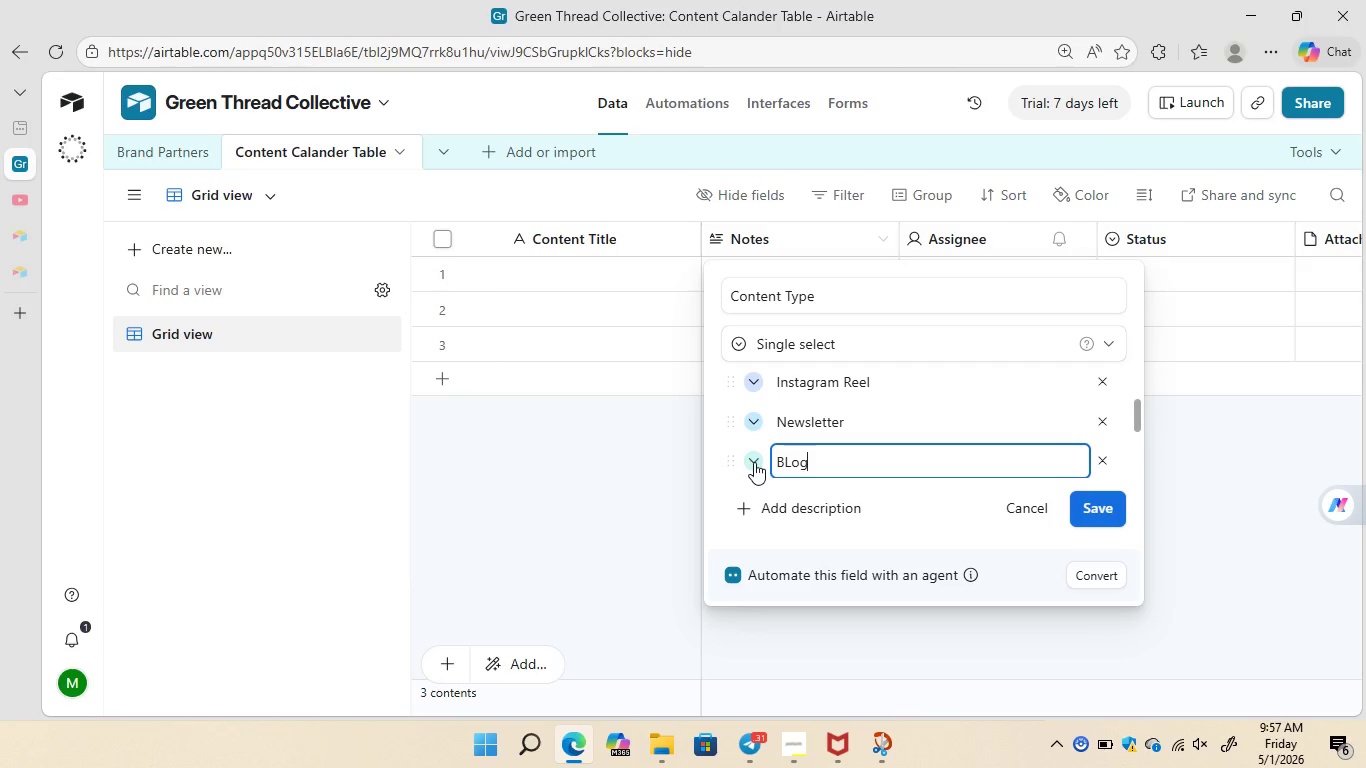 
key(ArrowLeft)
 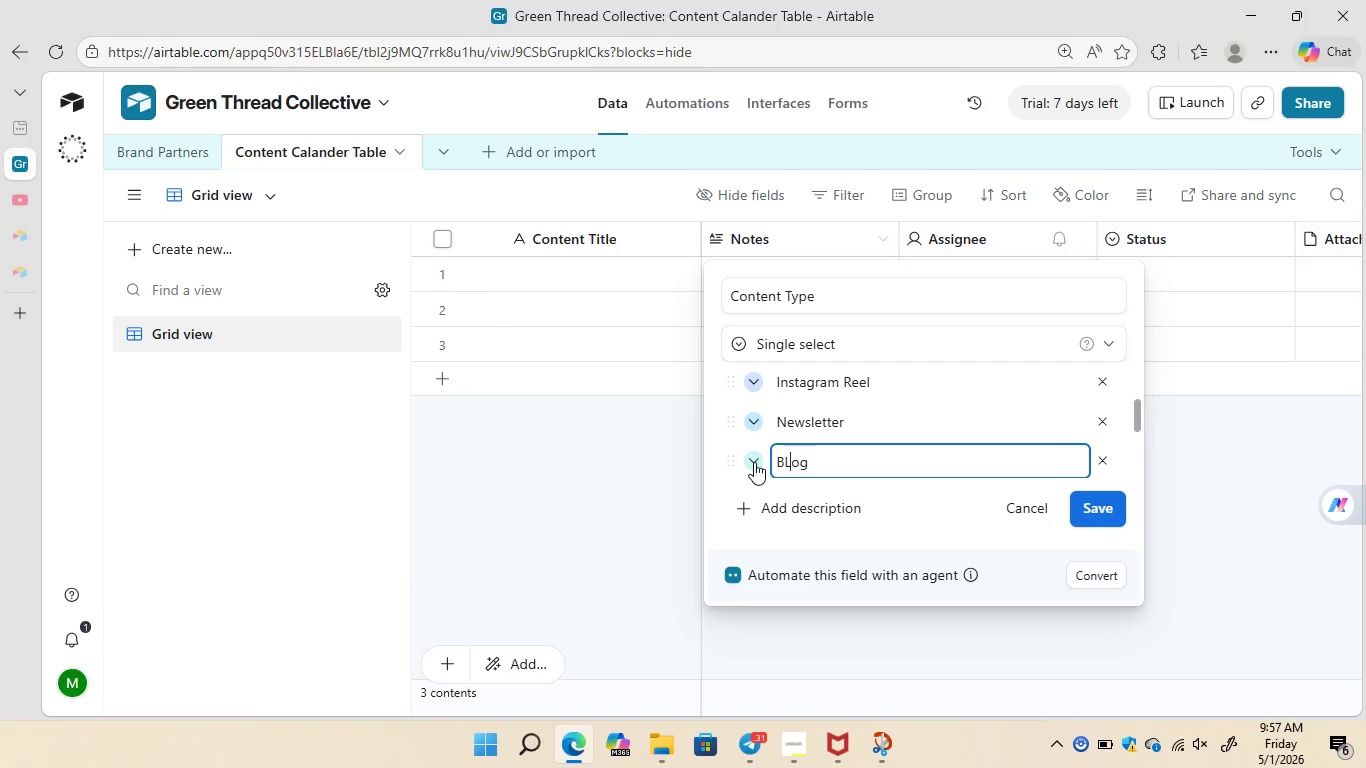 
key(ArrowLeft)
 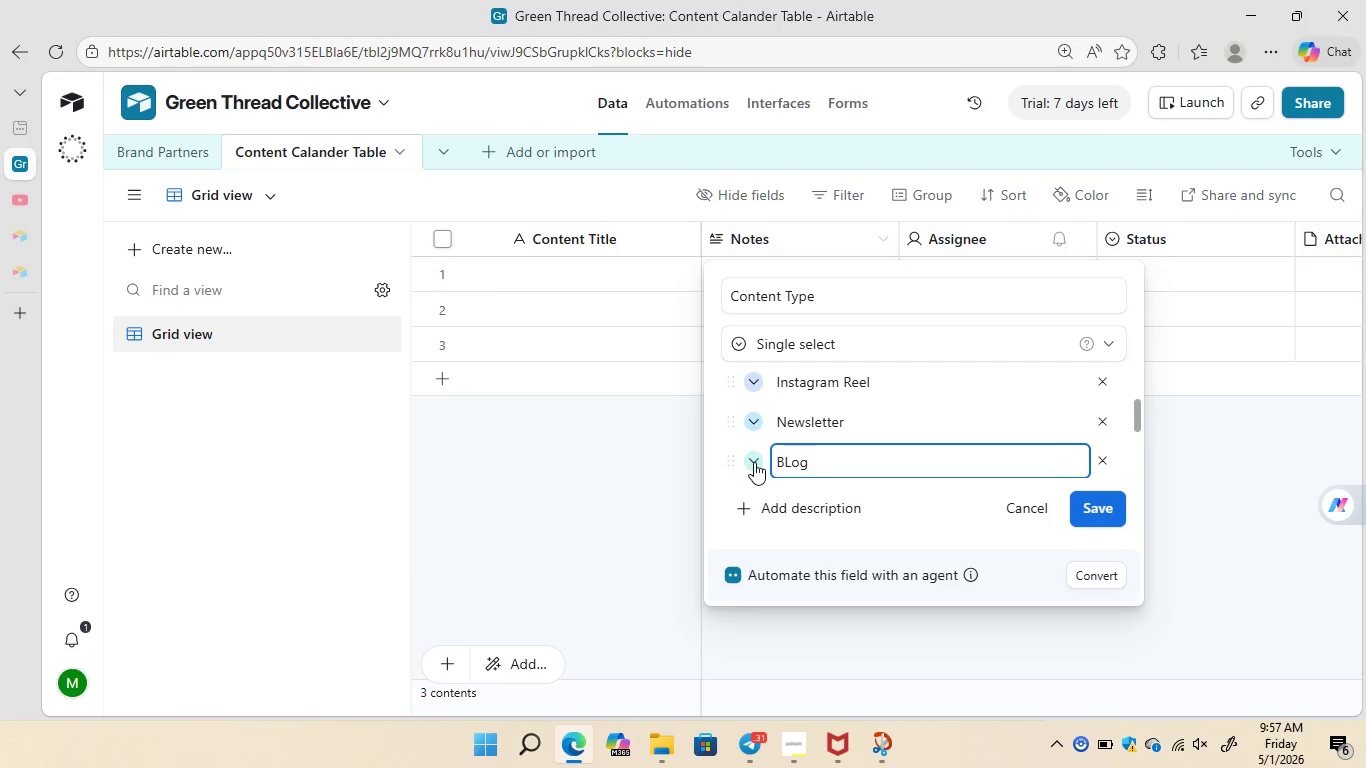 
key(Backspace)
 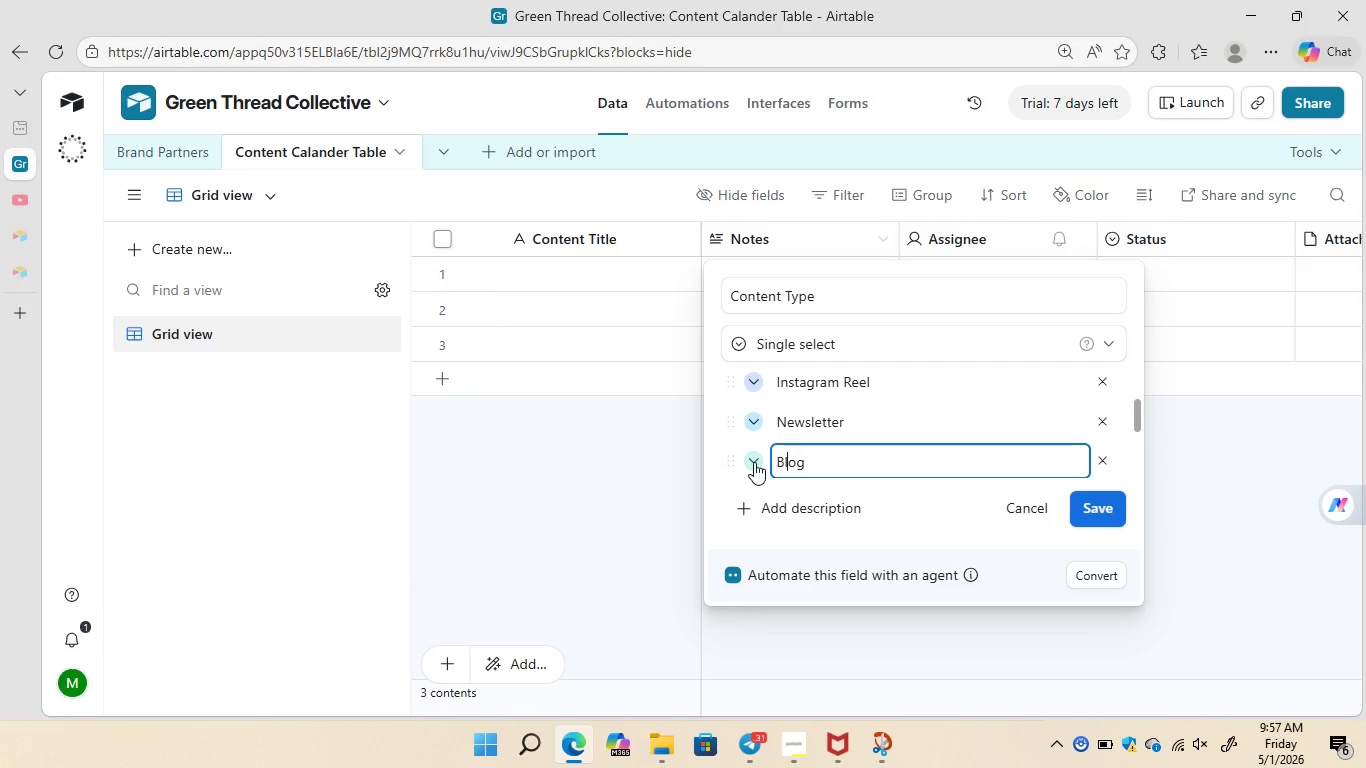 
key(L)
 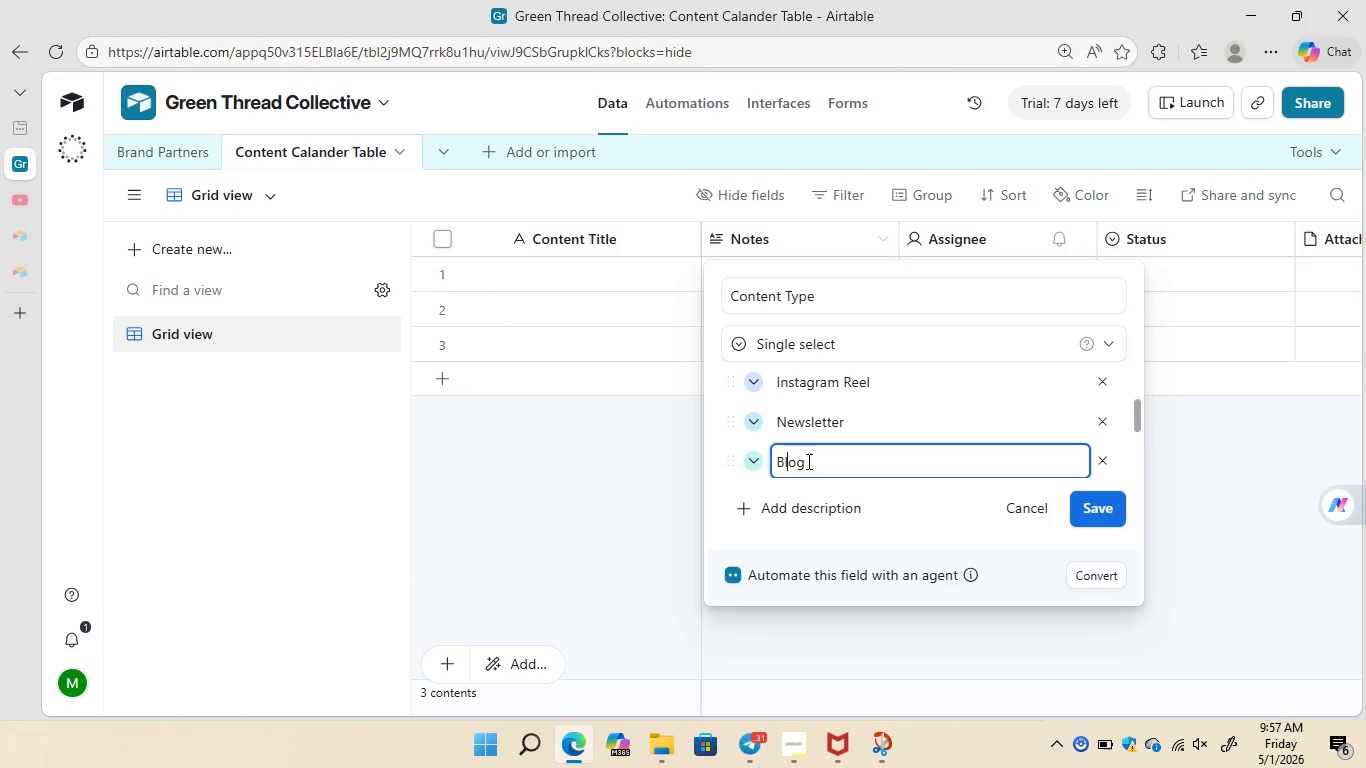 
left_click([816, 460])
 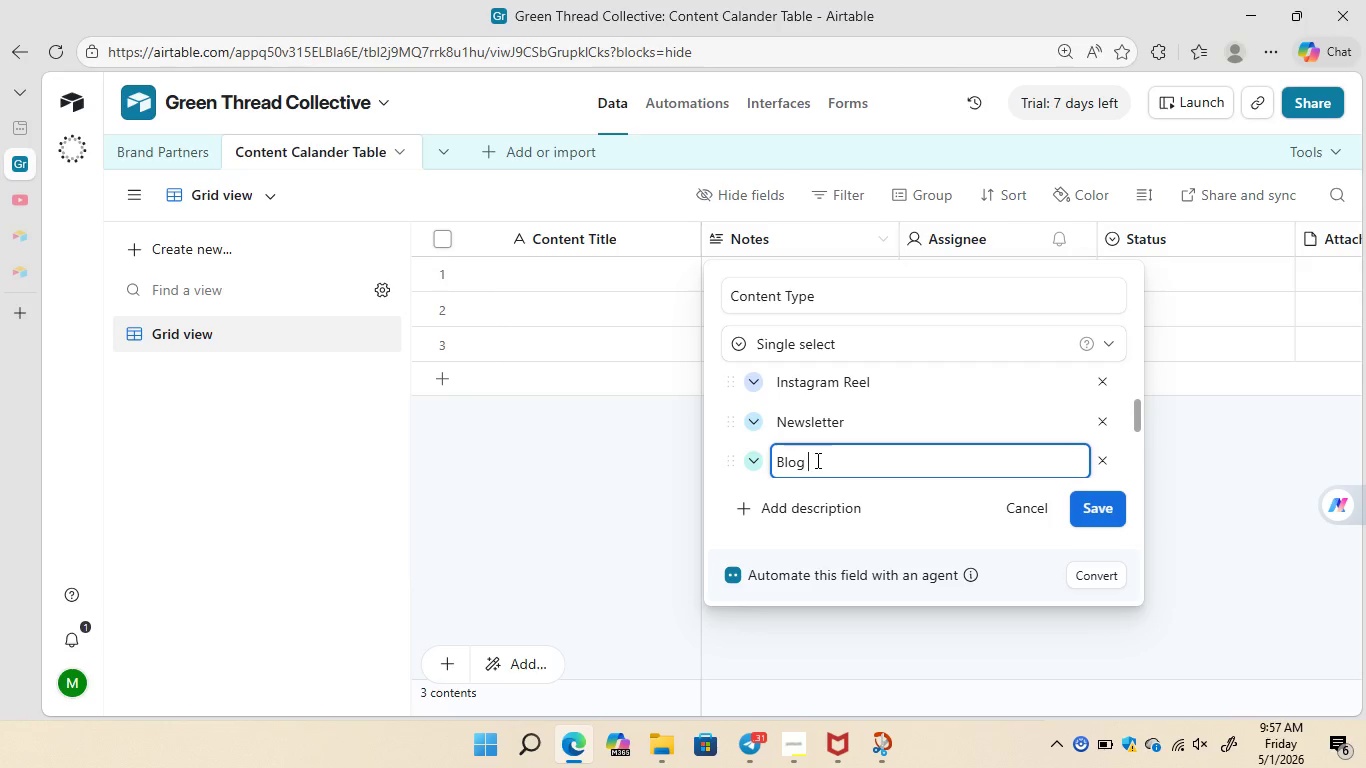 
type( Post)
 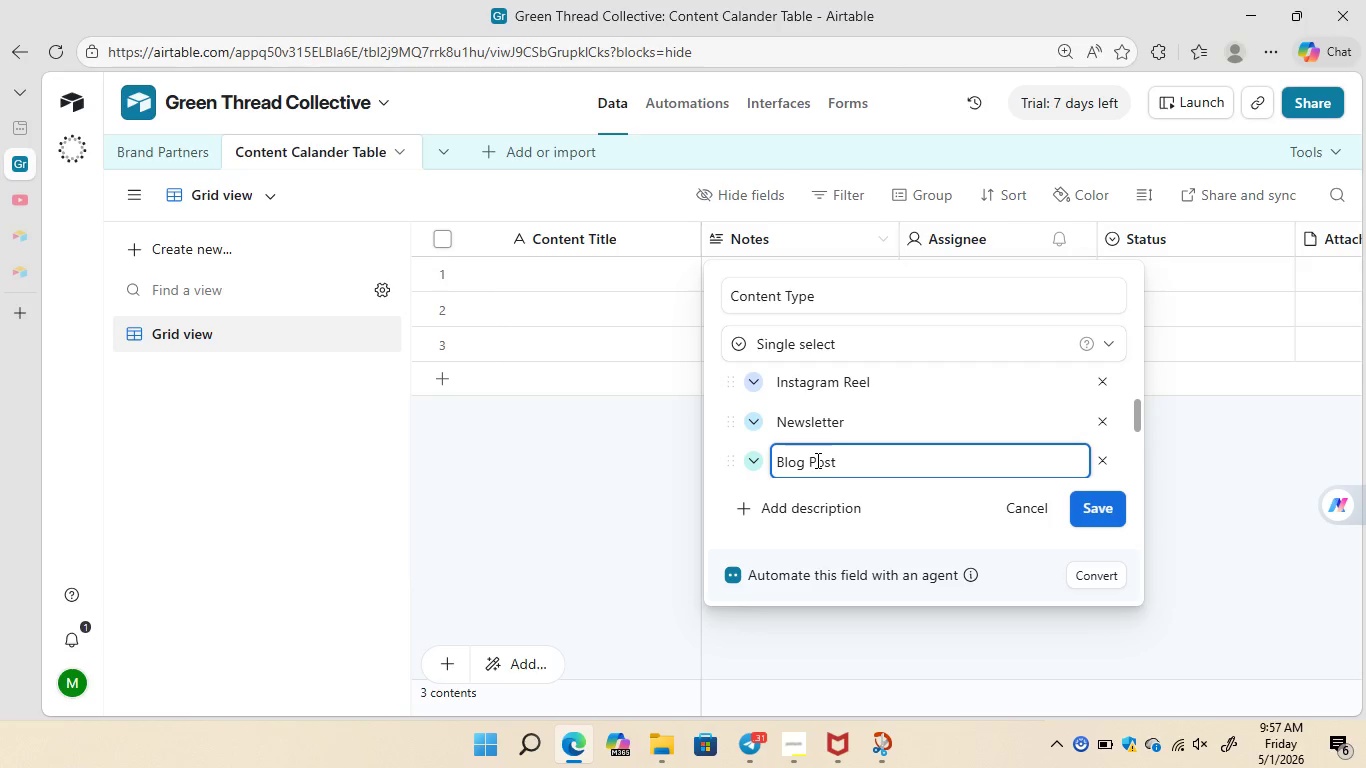 
left_click([1097, 510])
 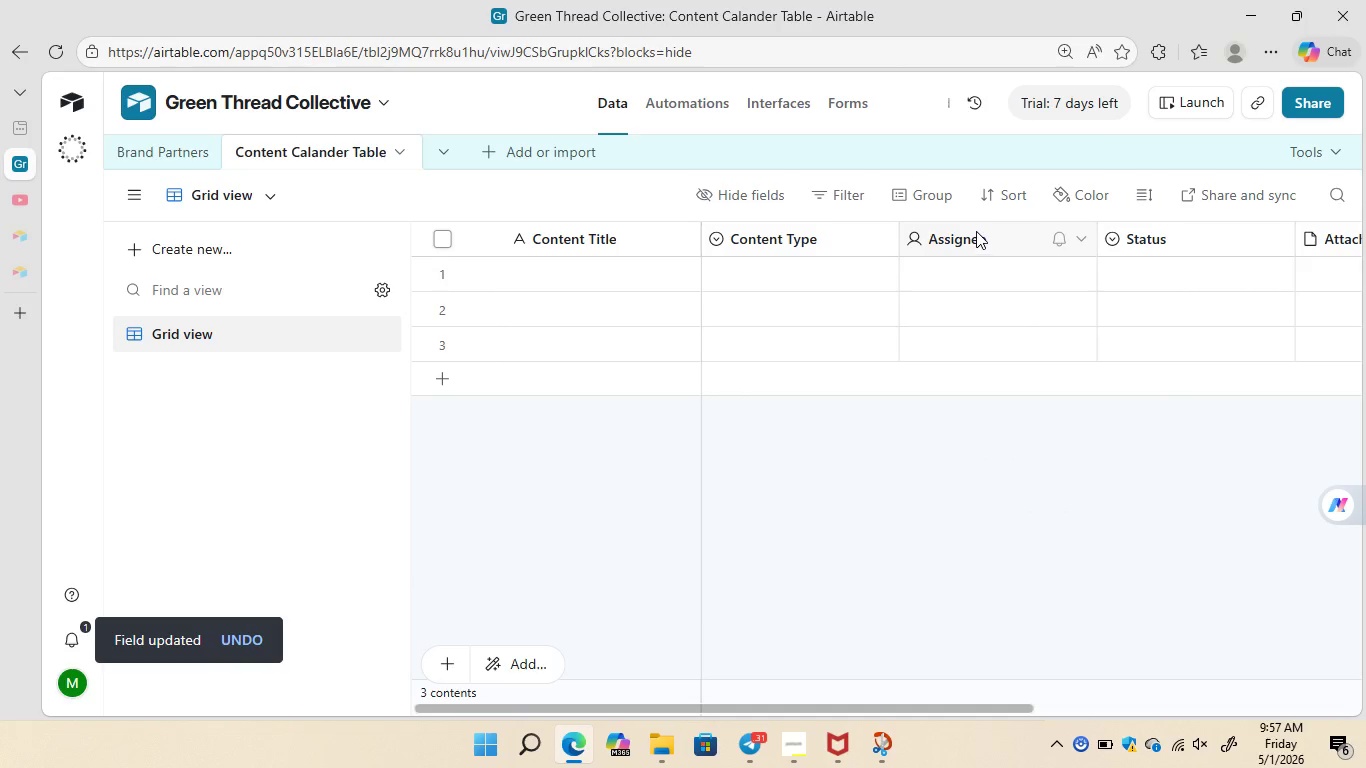 
right_click([976, 231])
 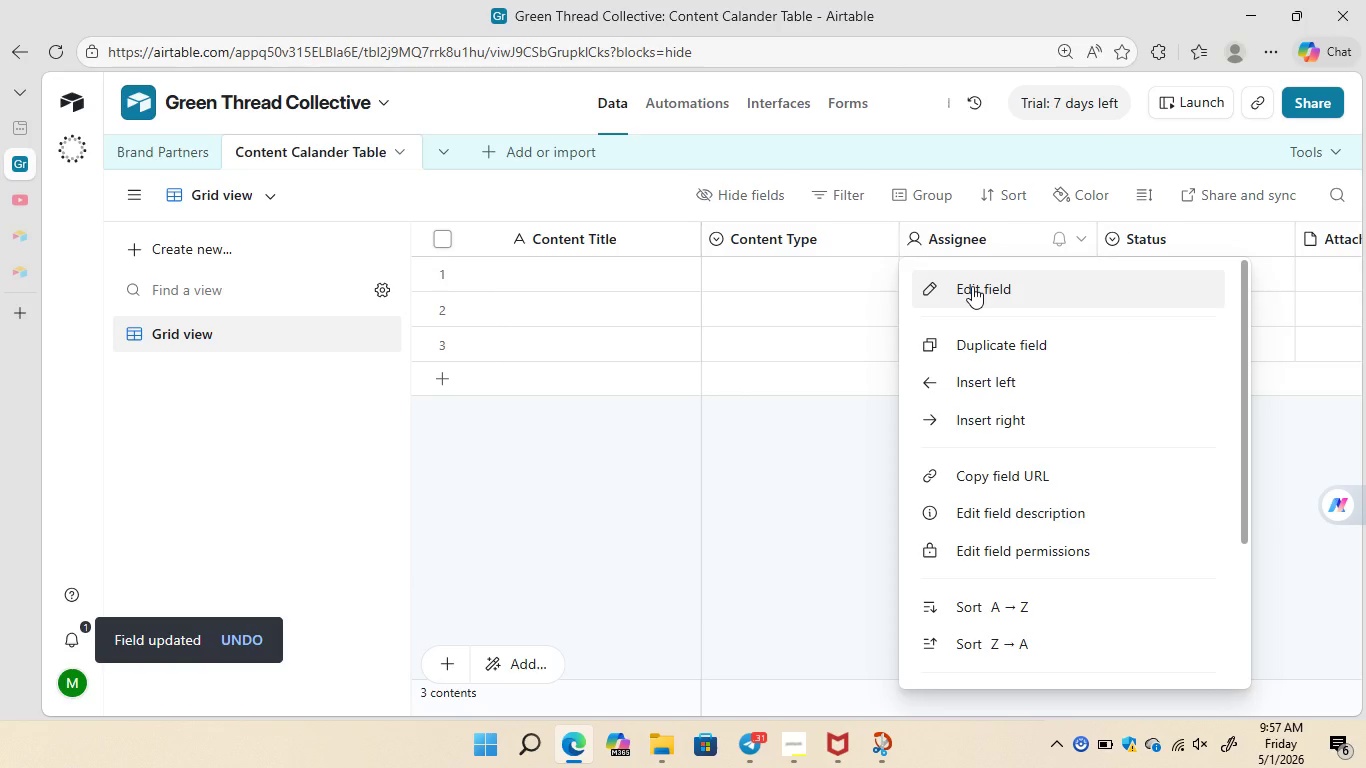 
left_click([972, 286])
 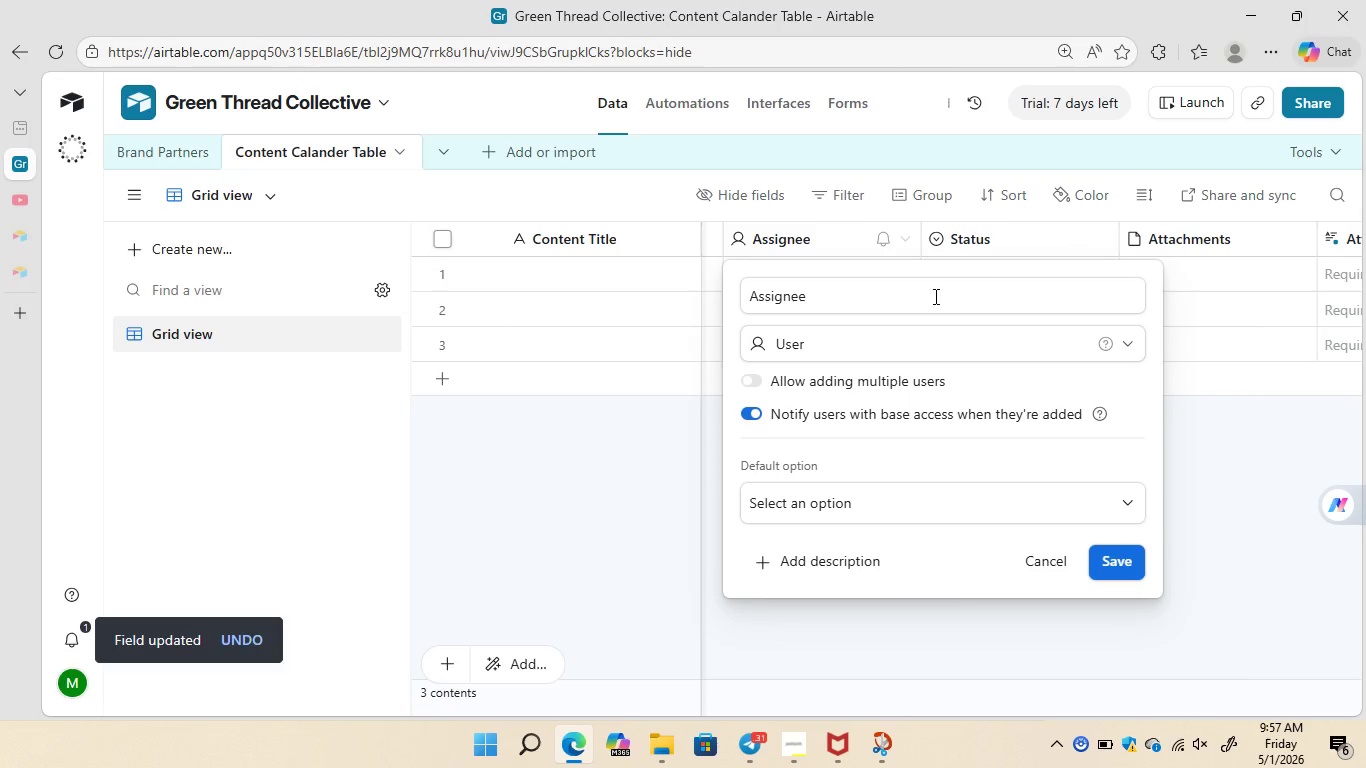 
left_click([925, 297])
 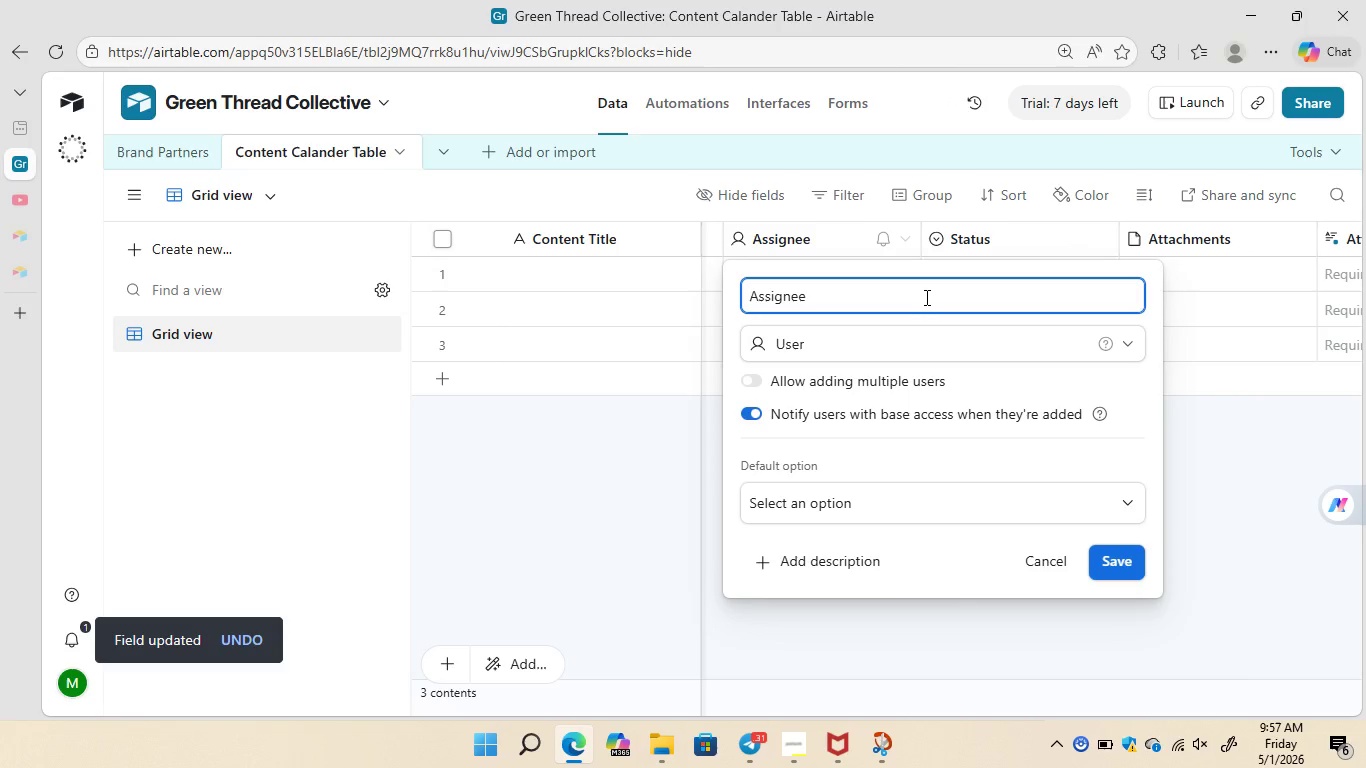 
hold_key(key=Backspace, duration=0.88)
 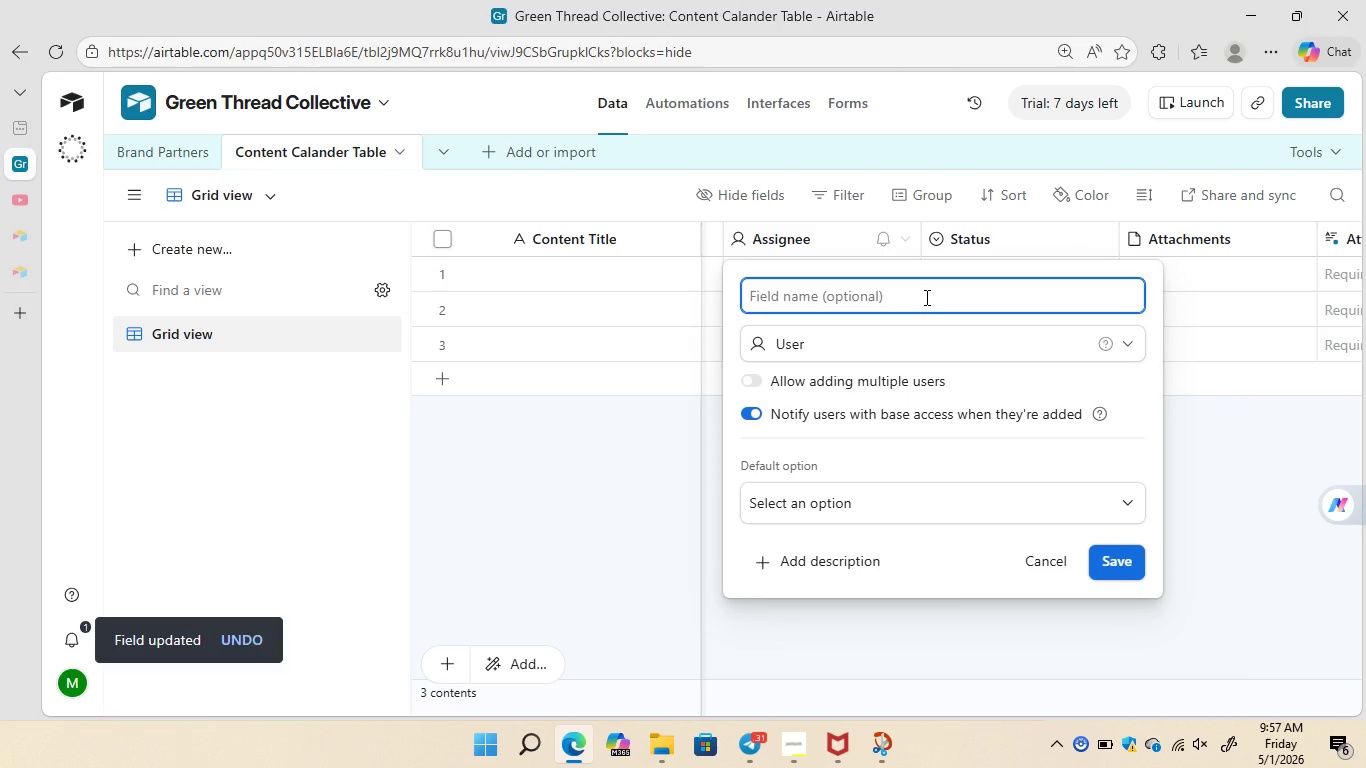 
type(Publish Date)
 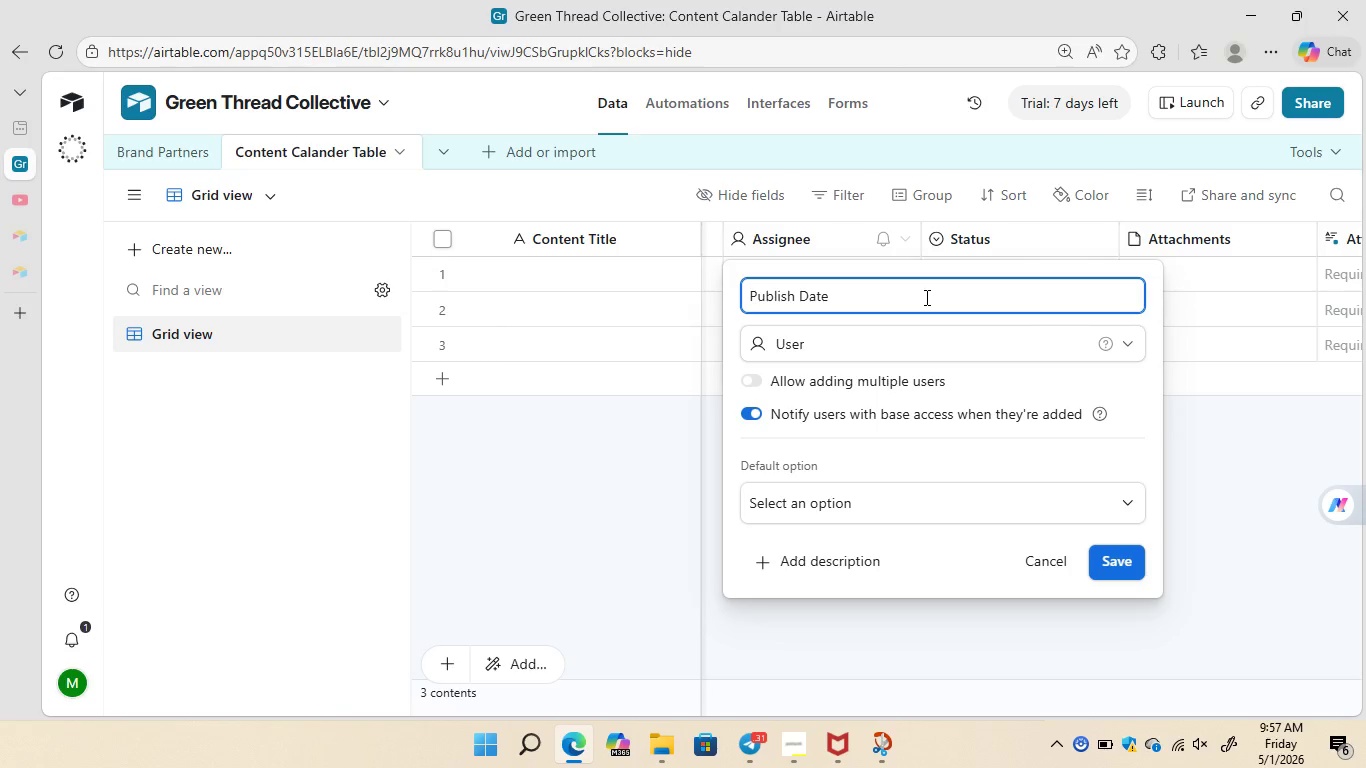 
left_click([902, 346])
 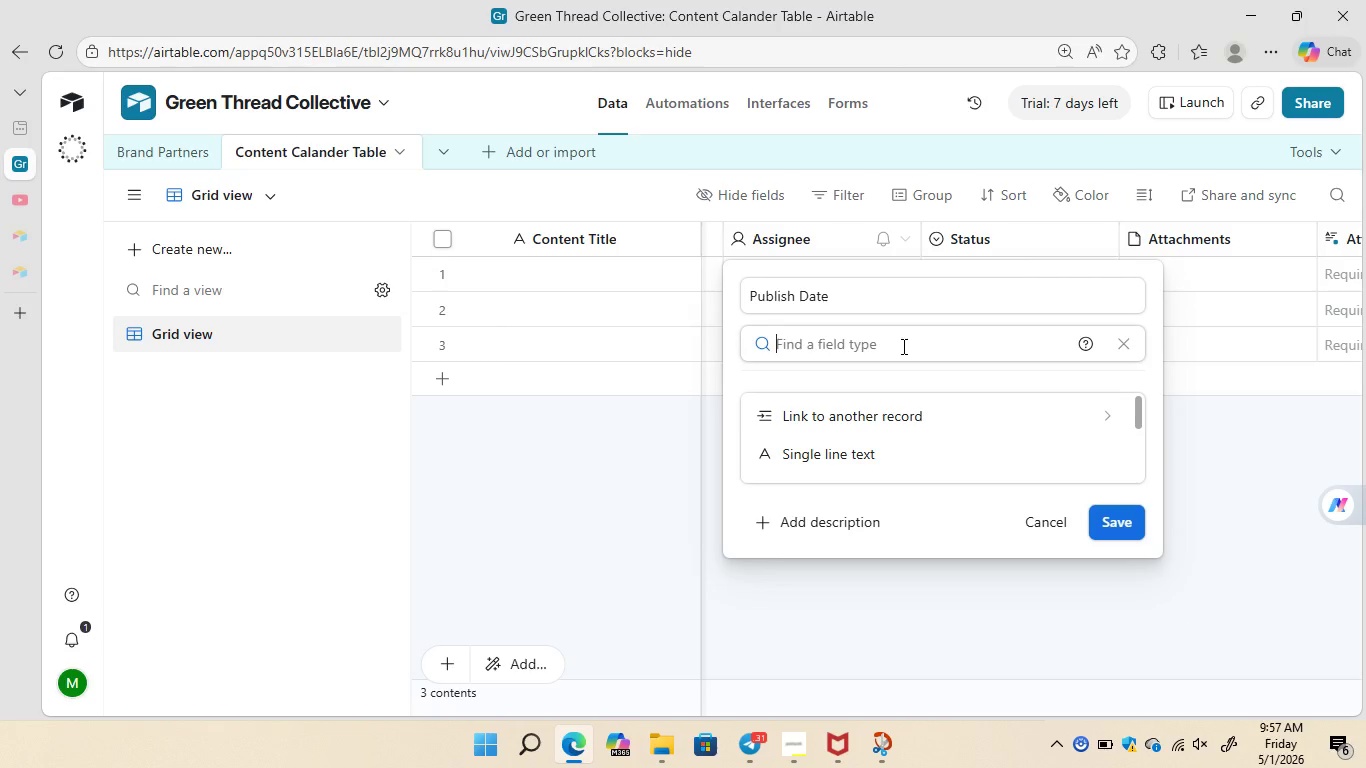 
type(date)
 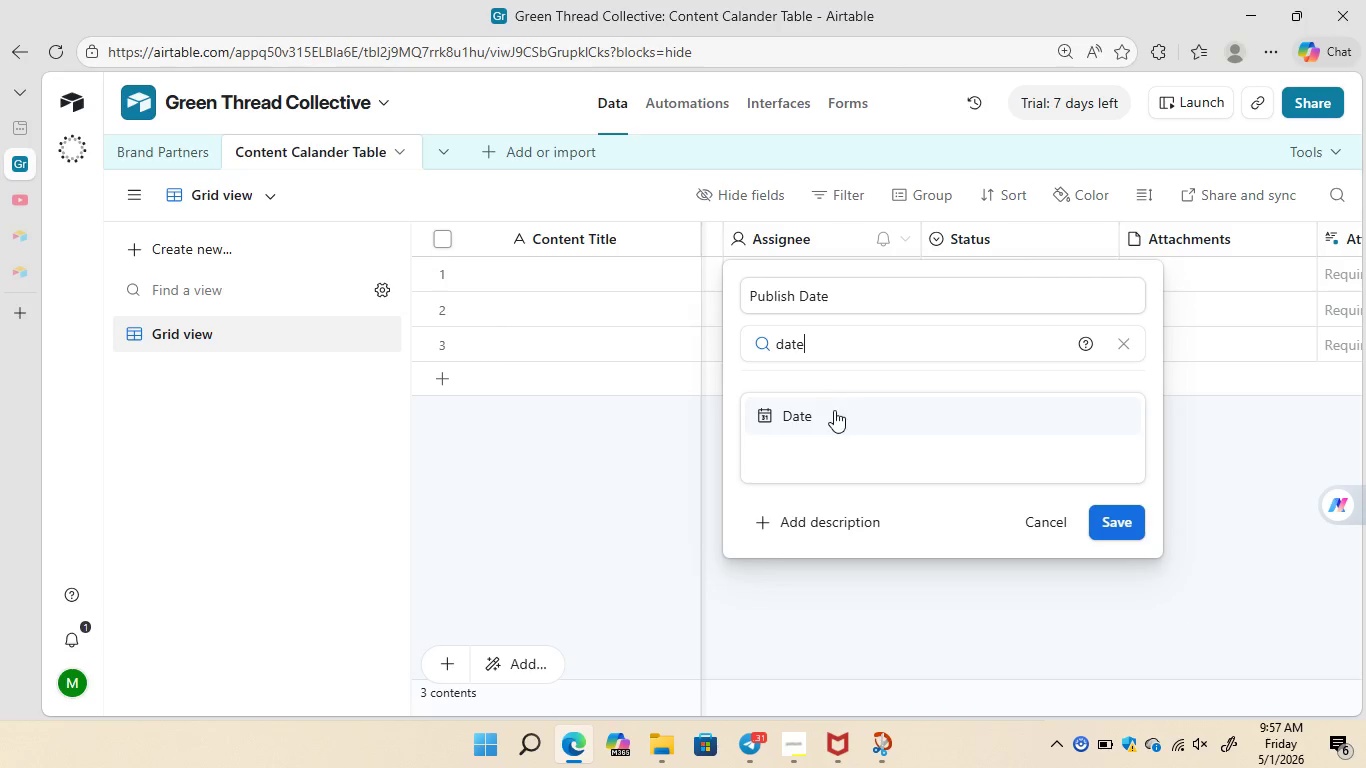 
left_click([832, 410])
 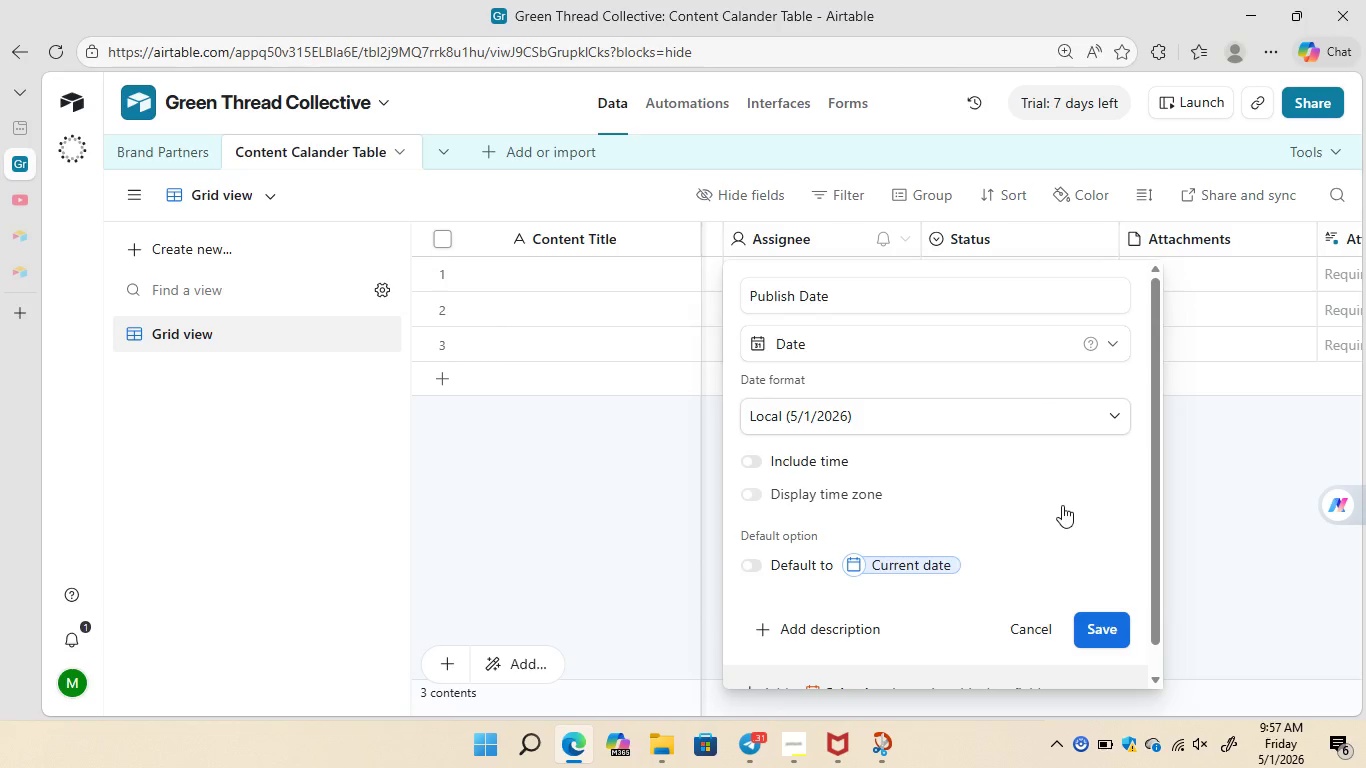 
left_click([1101, 626])
 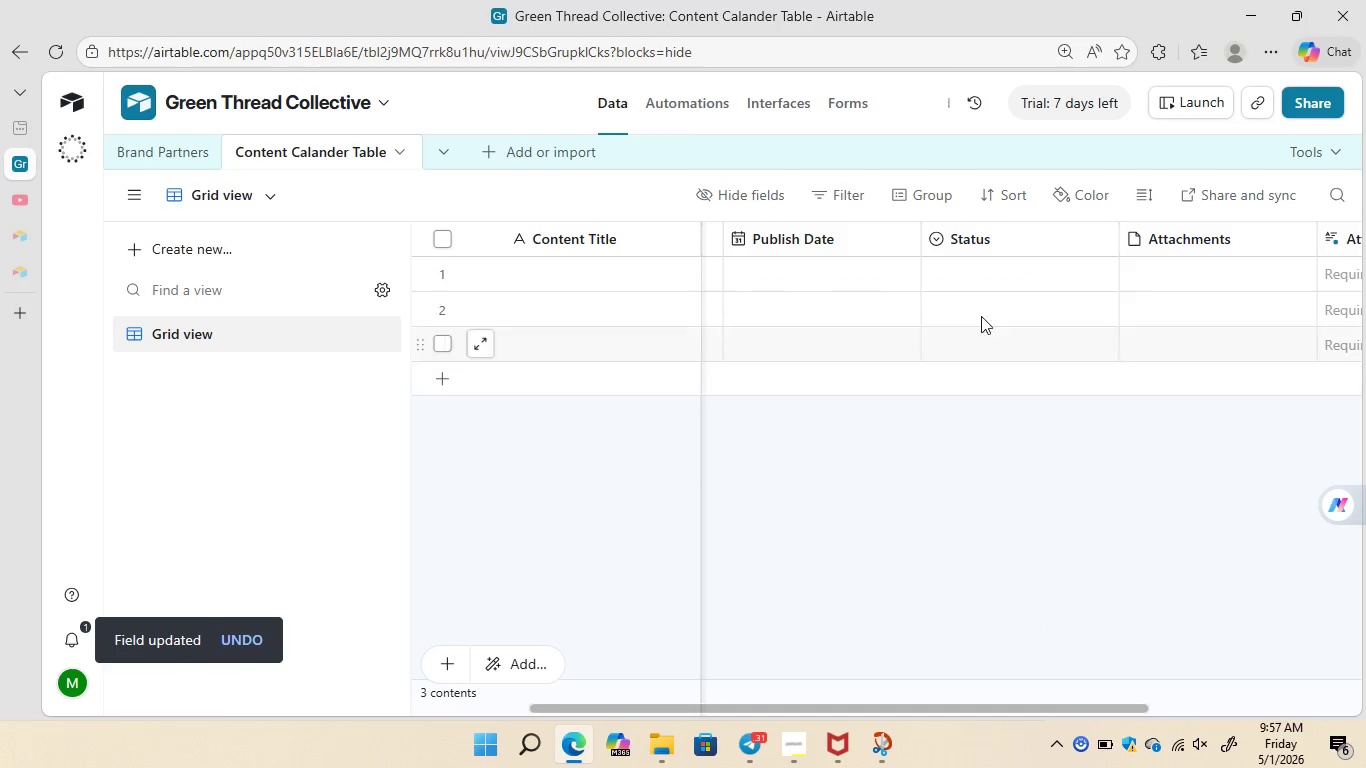 
right_click([977, 241])
 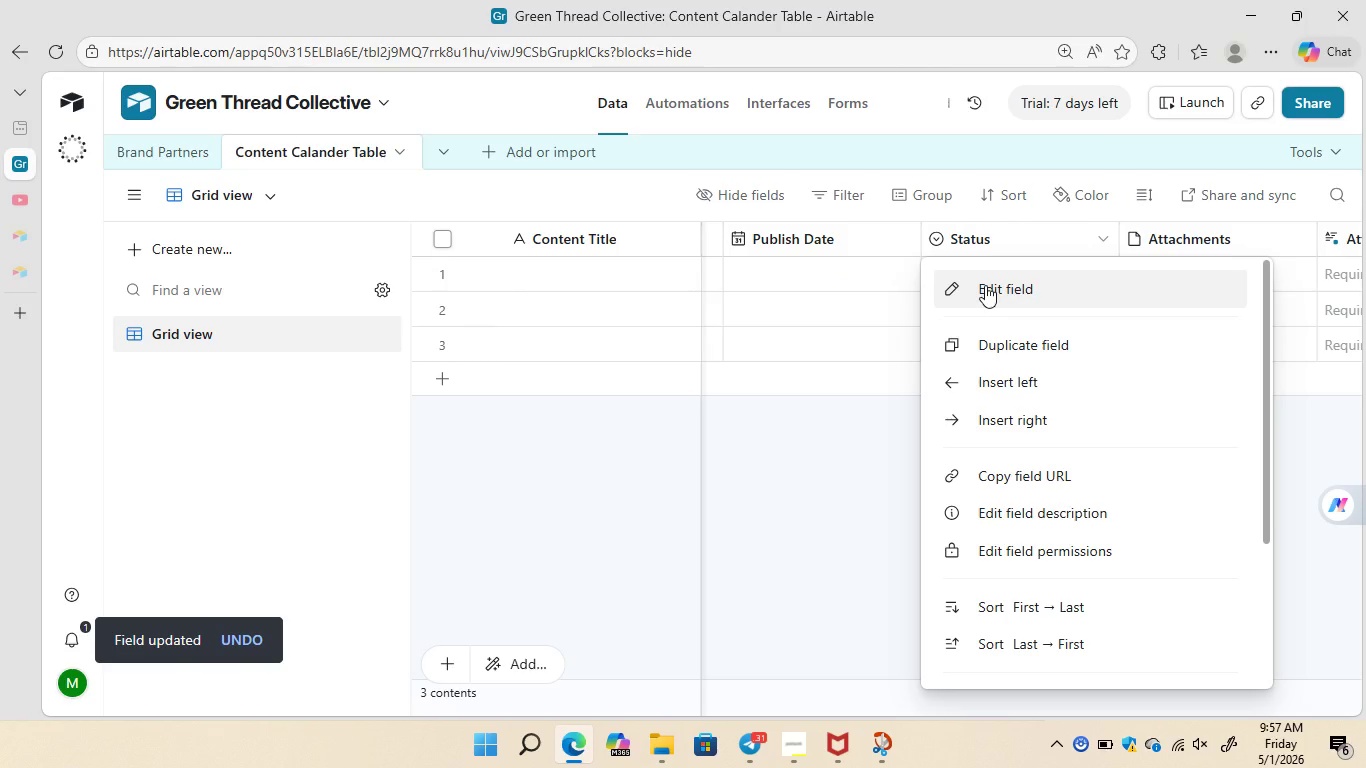 
left_click([985, 285])
 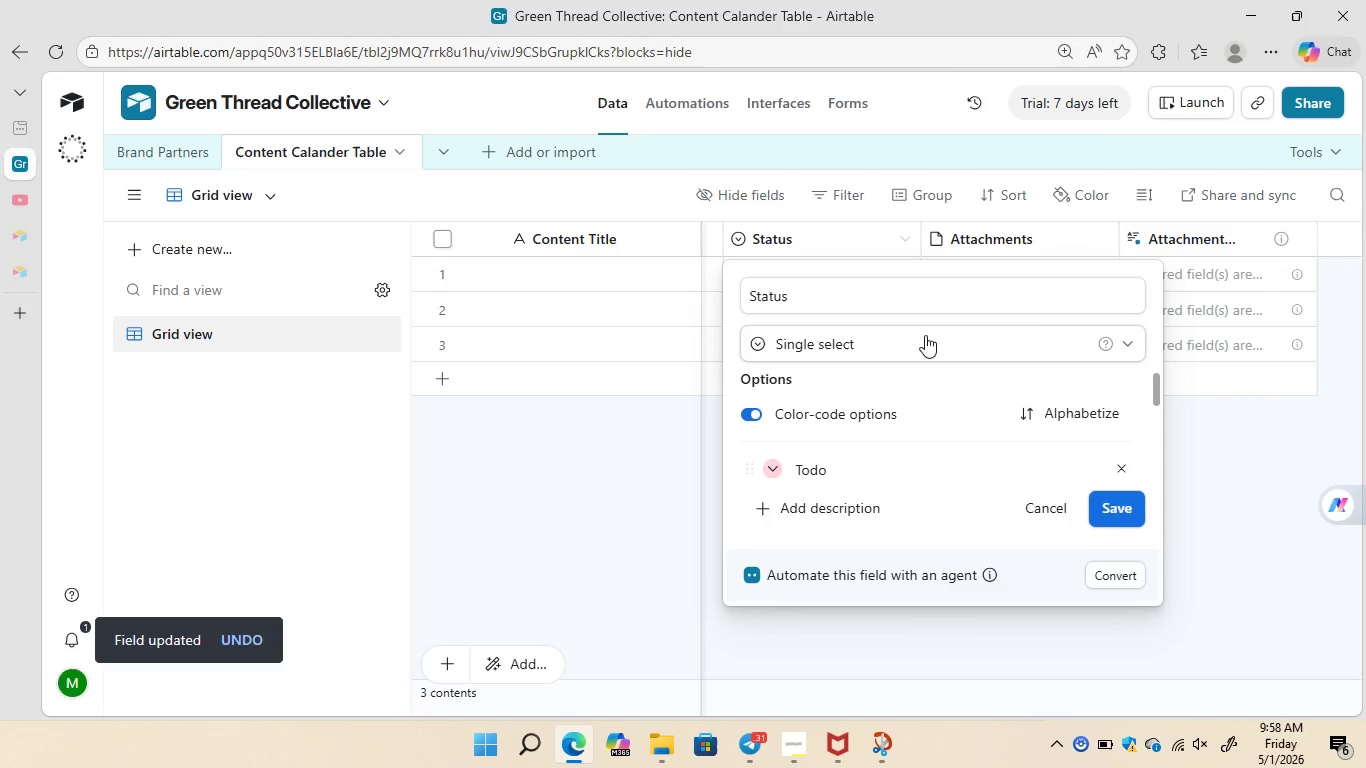 
left_click([921, 340])
 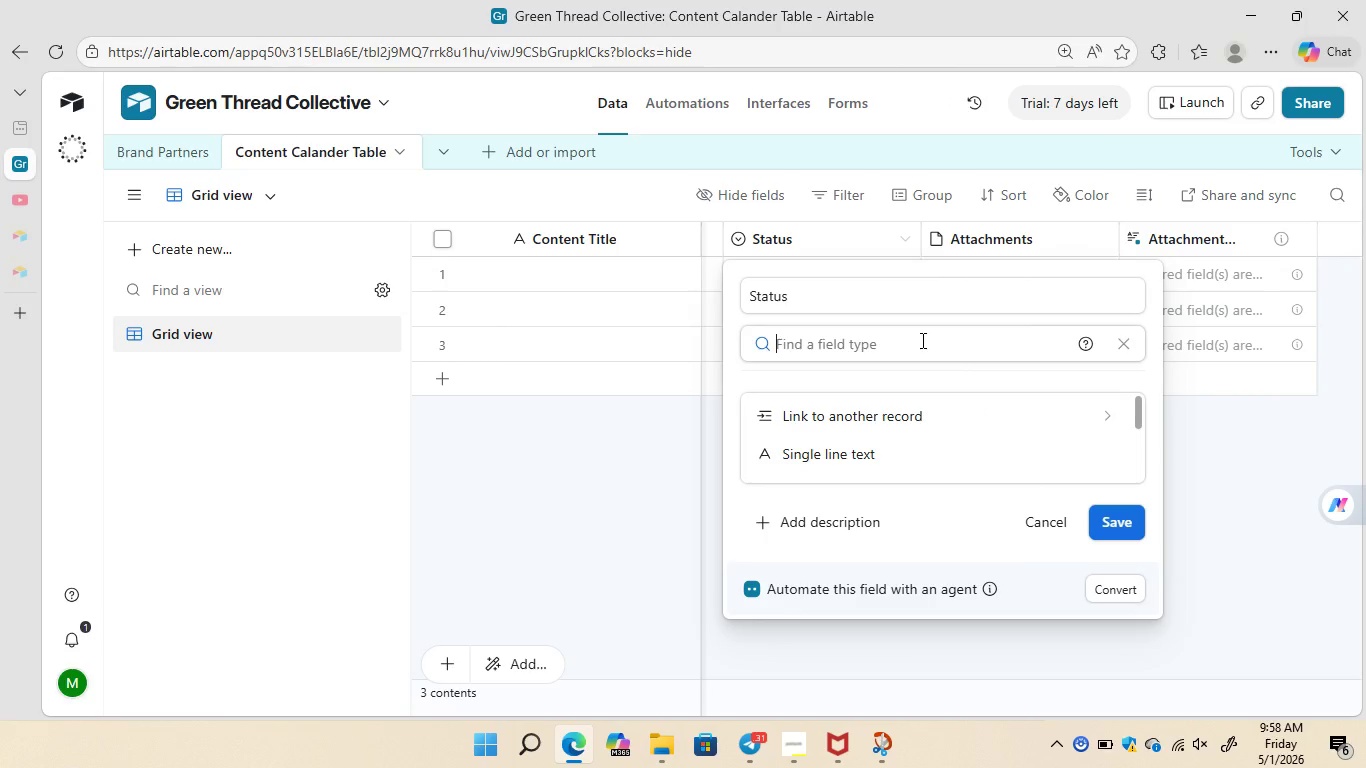 
type(singl)
 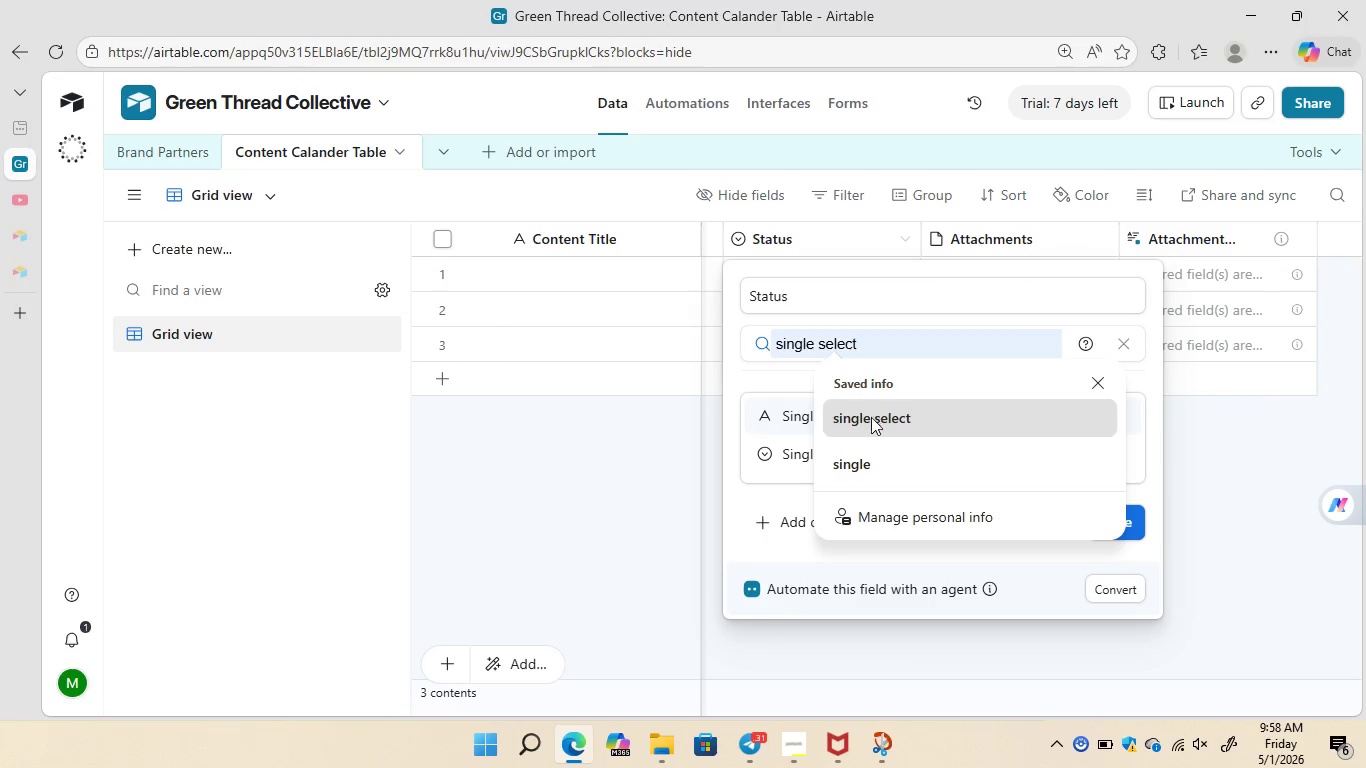 
left_click([871, 417])
 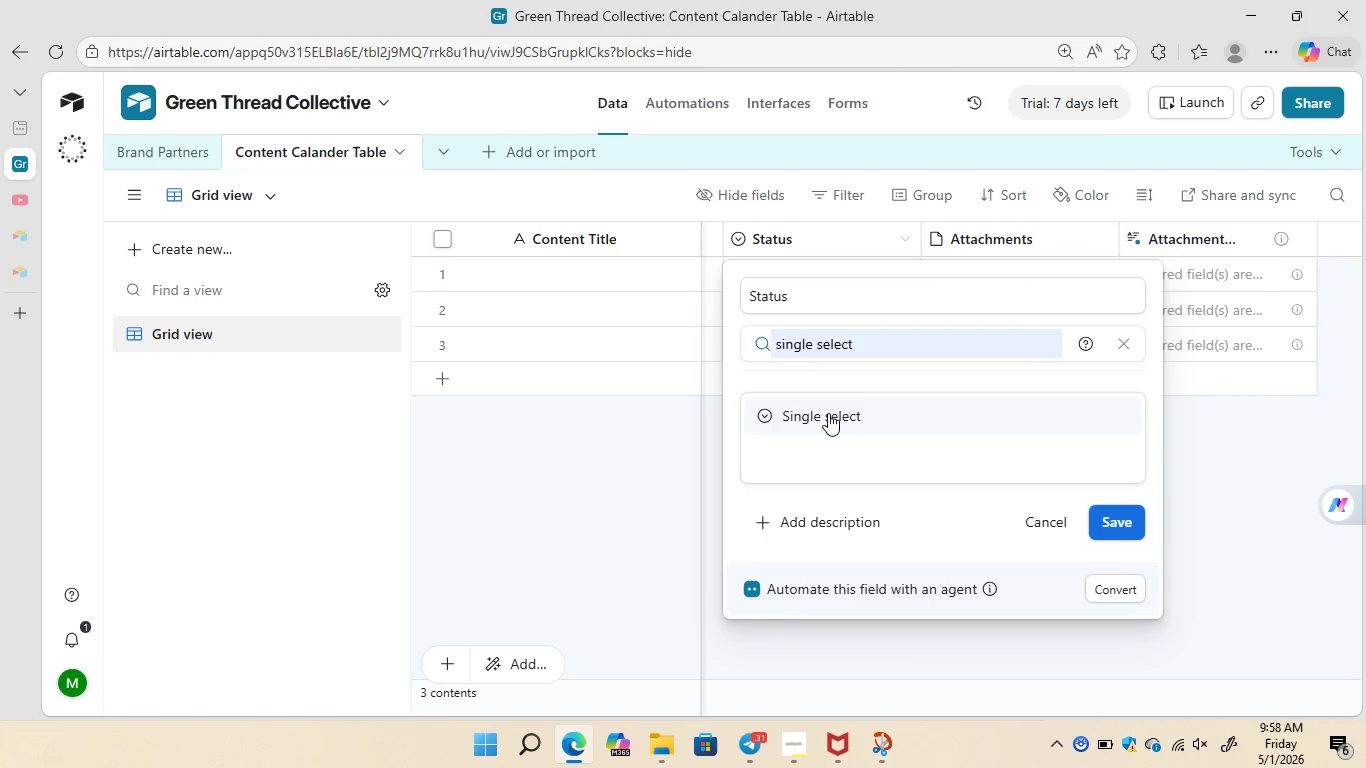 
left_click([828, 413])
 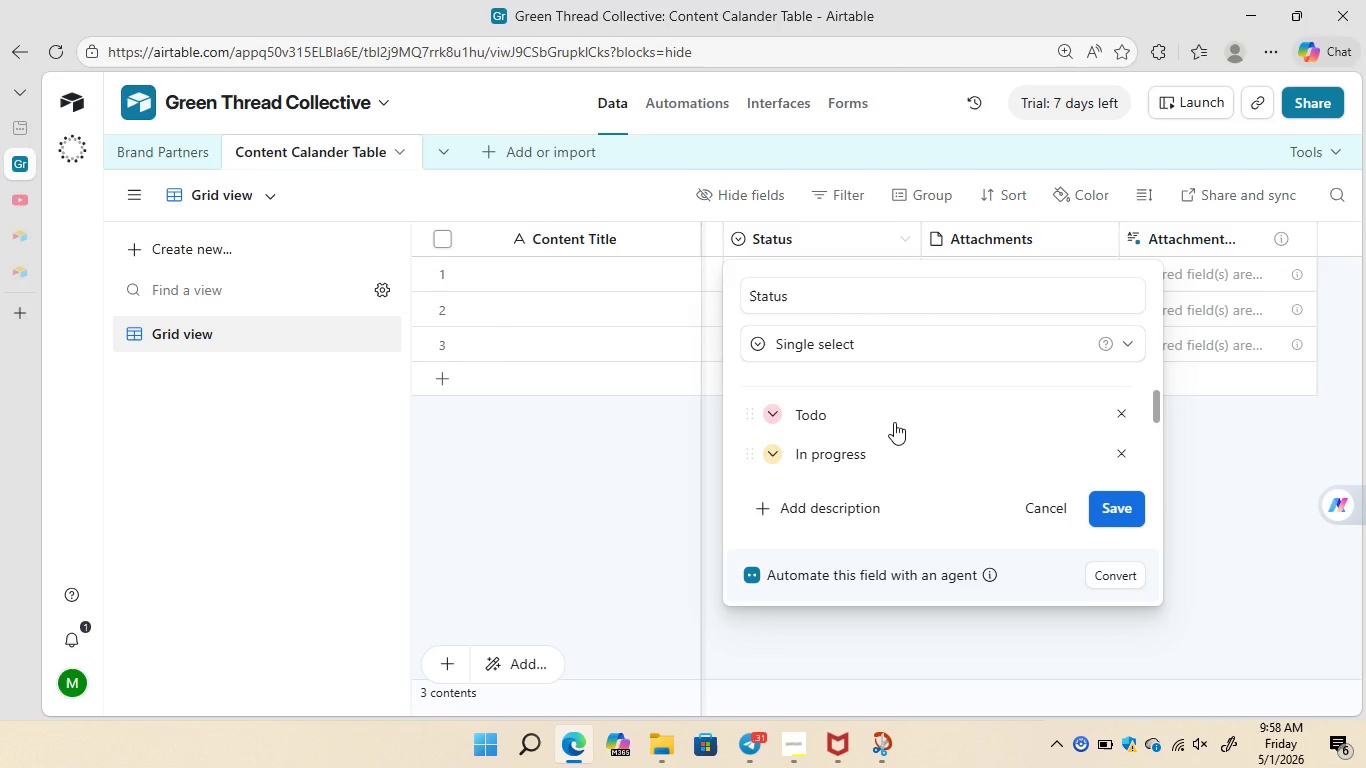 
left_click([859, 419])
 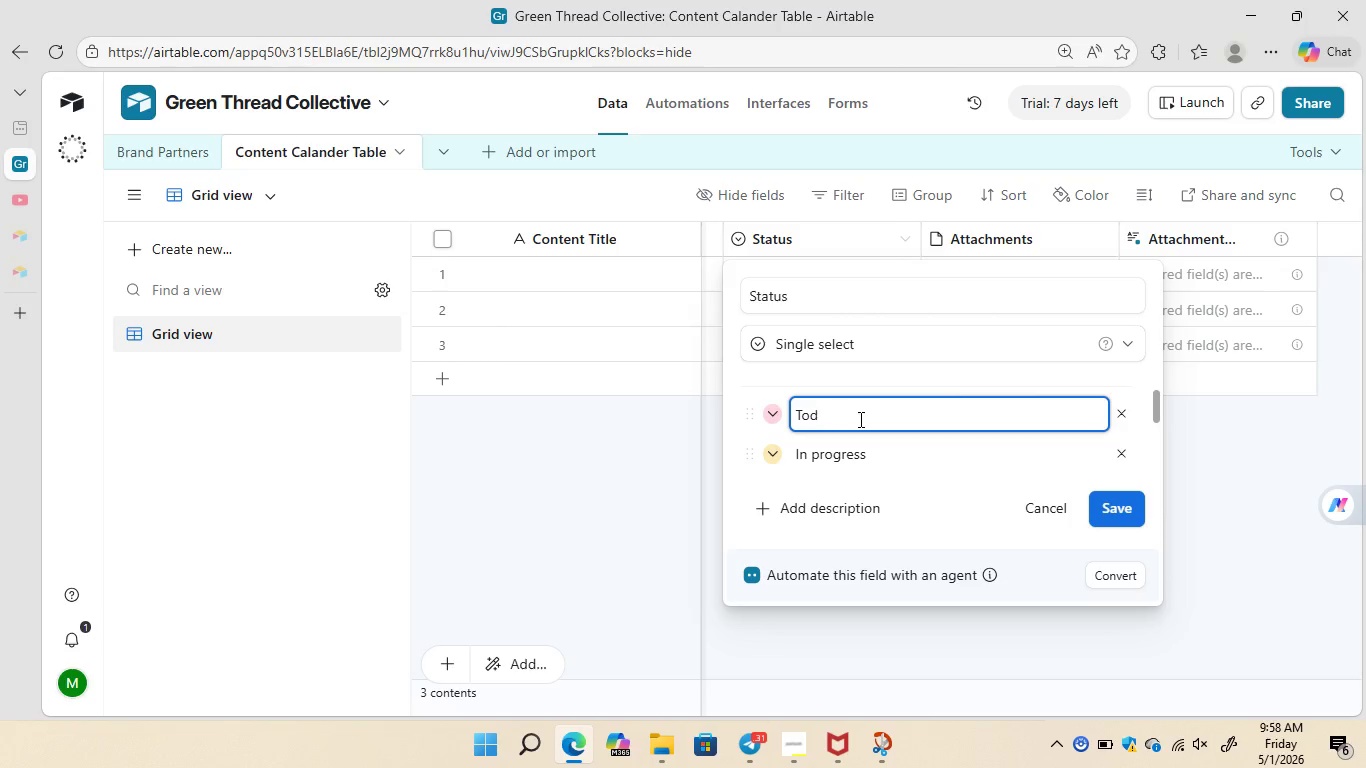 
hold_key(key=Backspace, duration=0.73)
 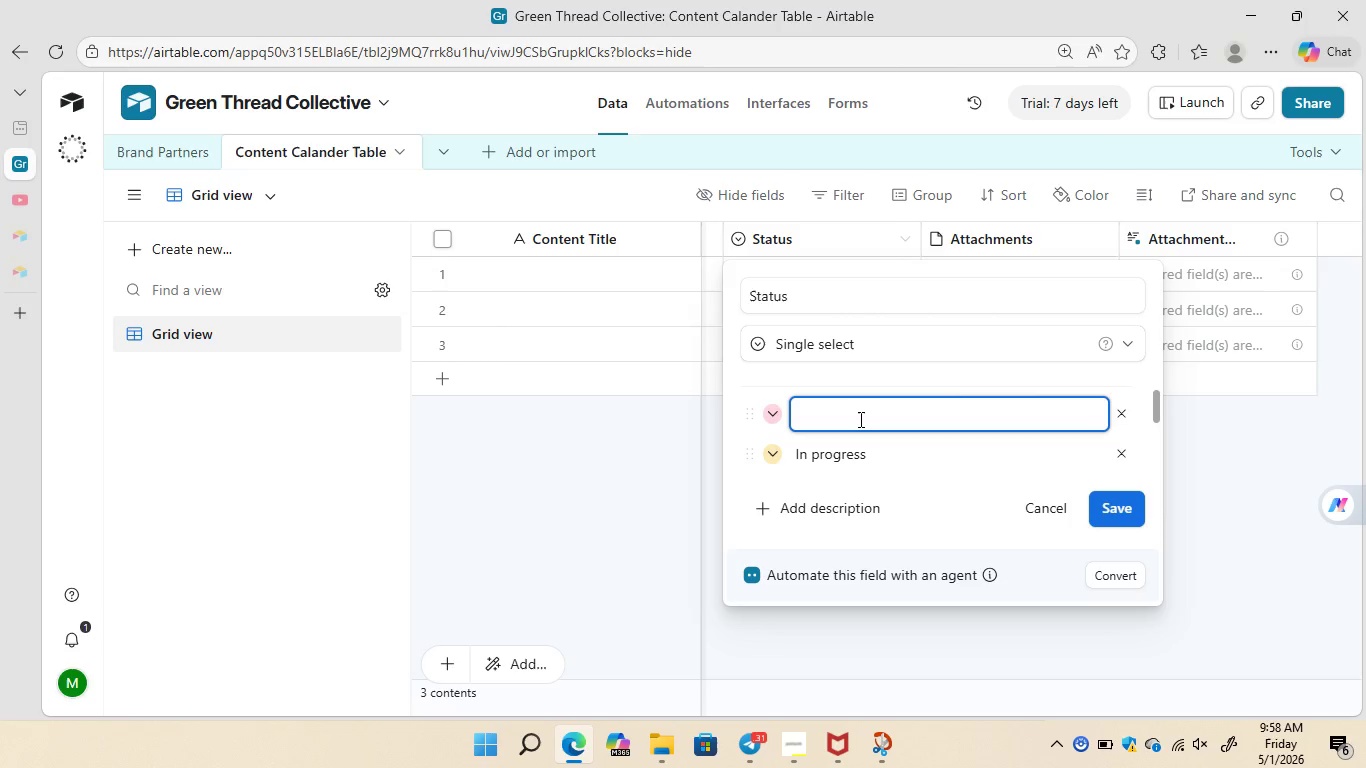 
type(PROGRESS)
 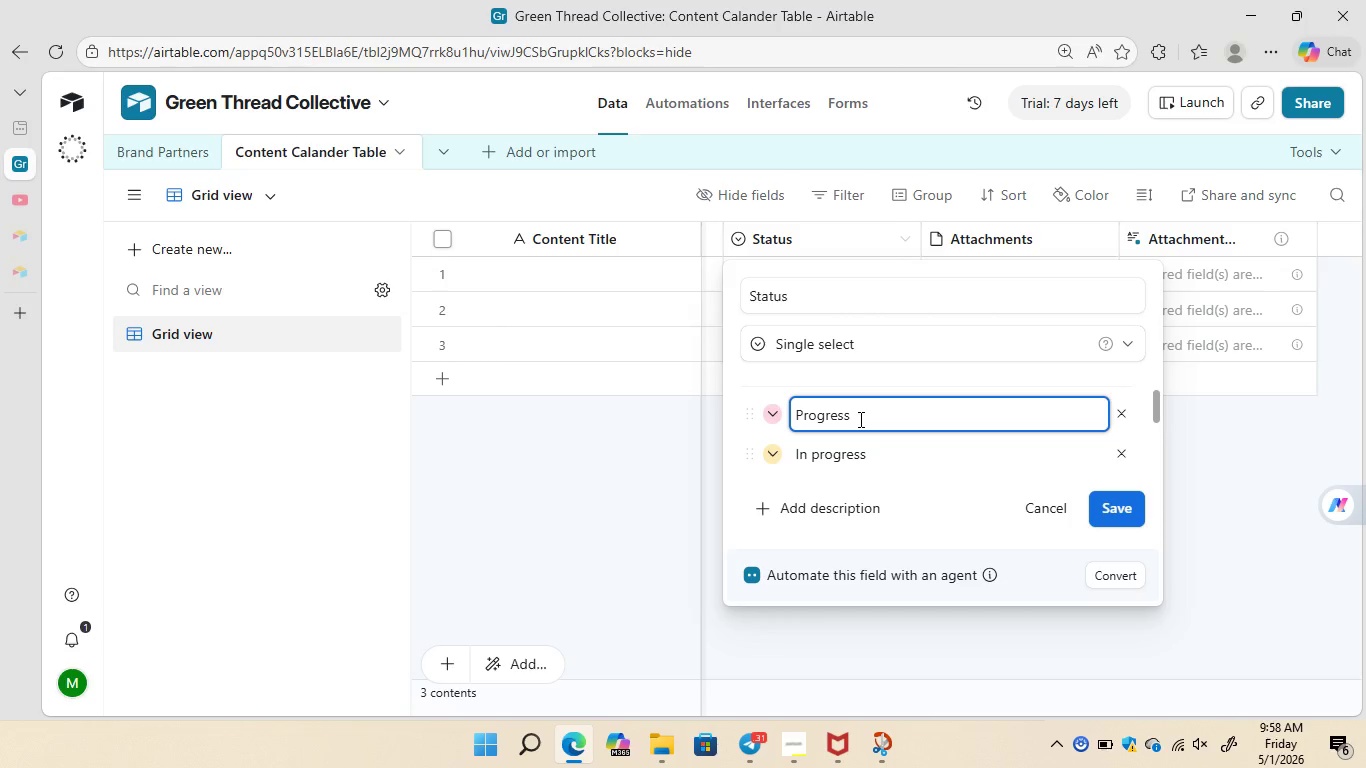 
left_click([837, 460])
 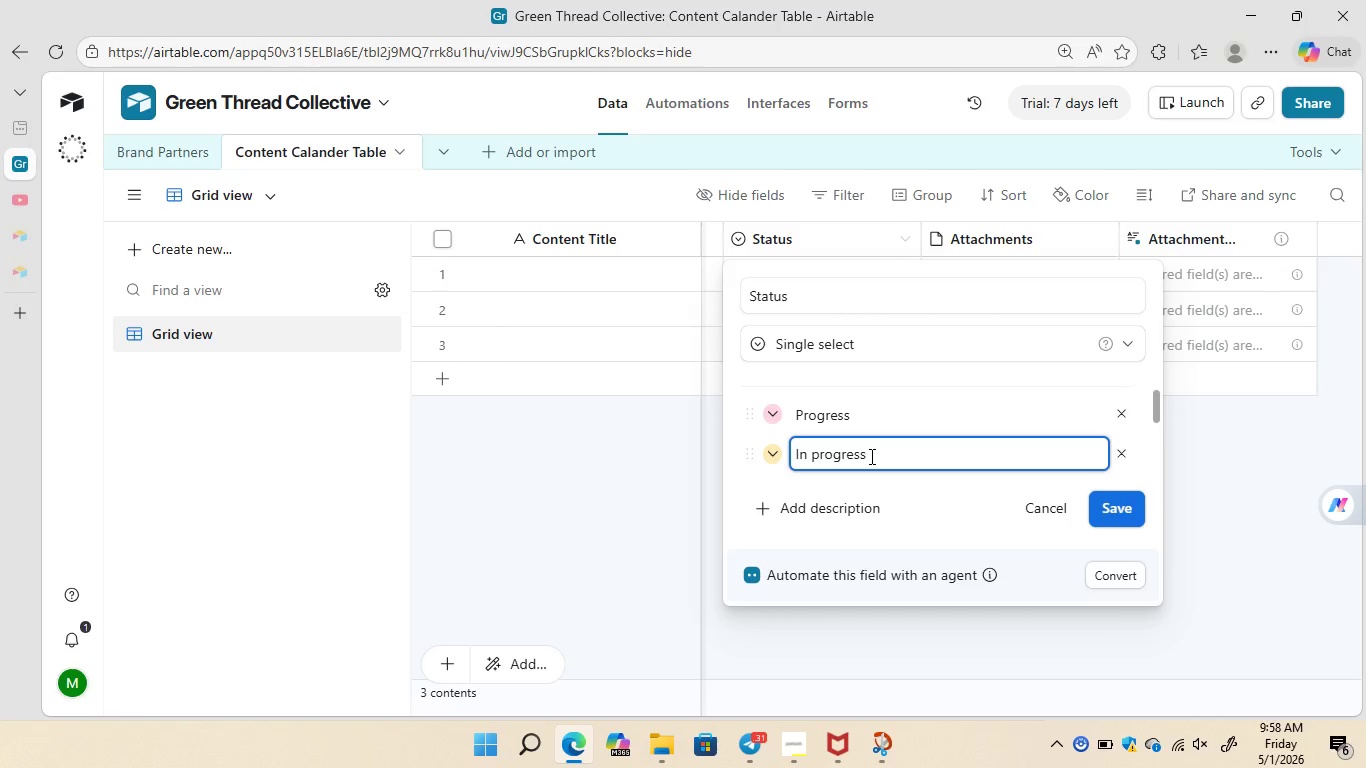 
left_click([870, 456])
 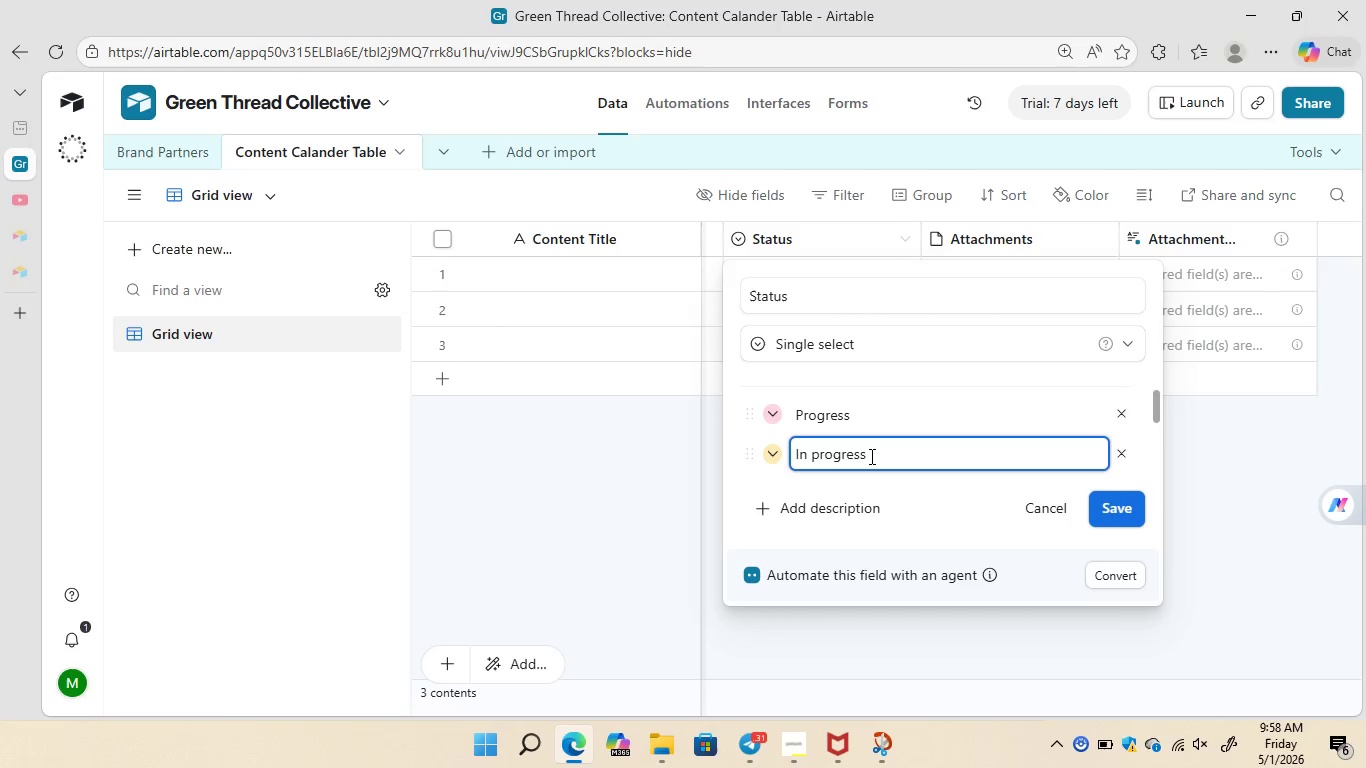 
hold_key(key=Backspace, duration=1.34)
 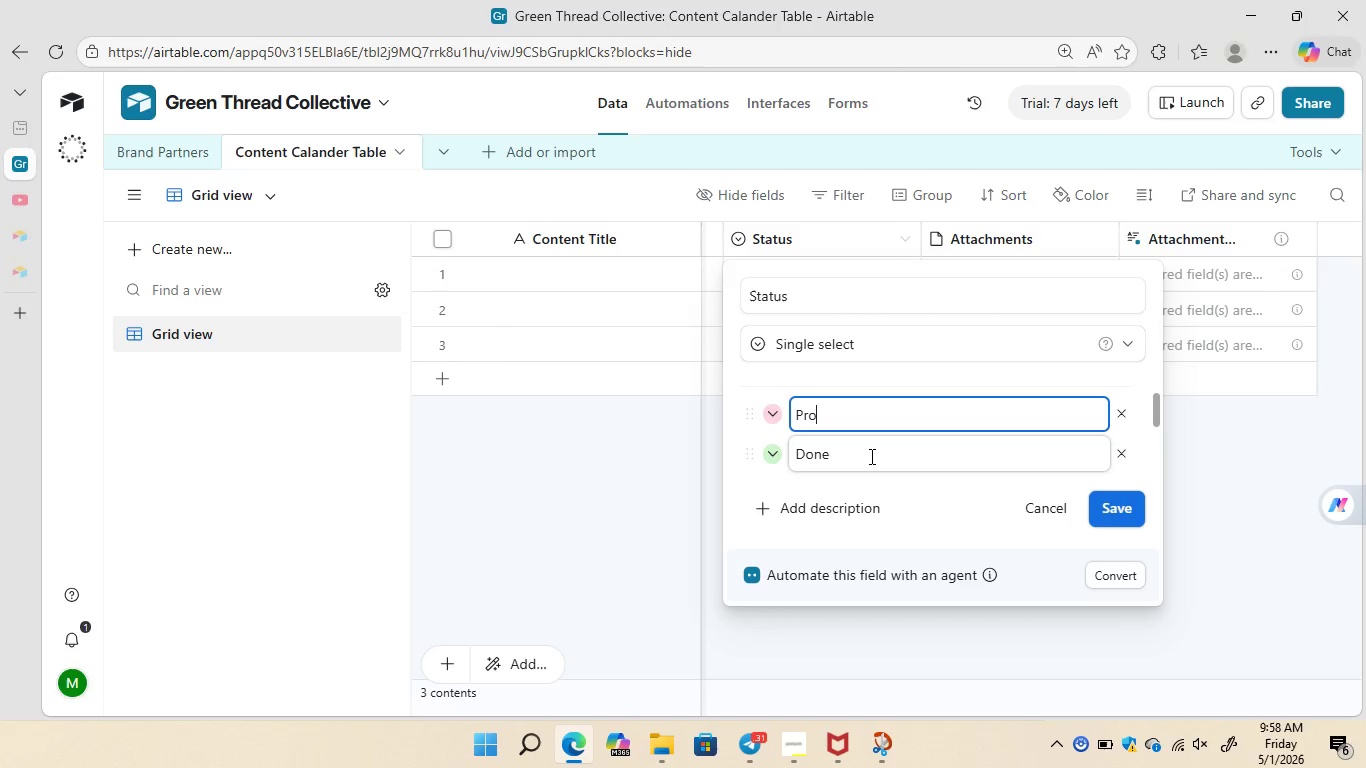 
key(Backspace)
 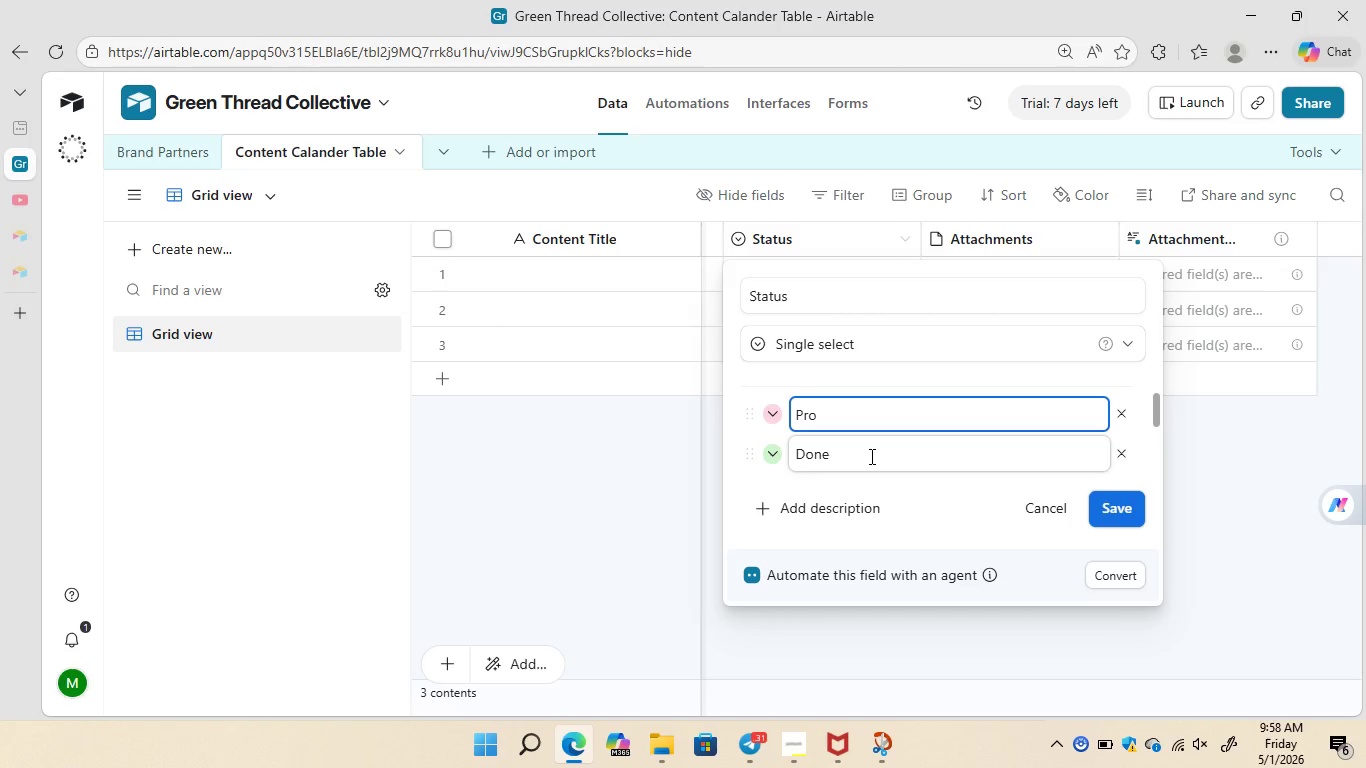 
key(Control+Z)
 